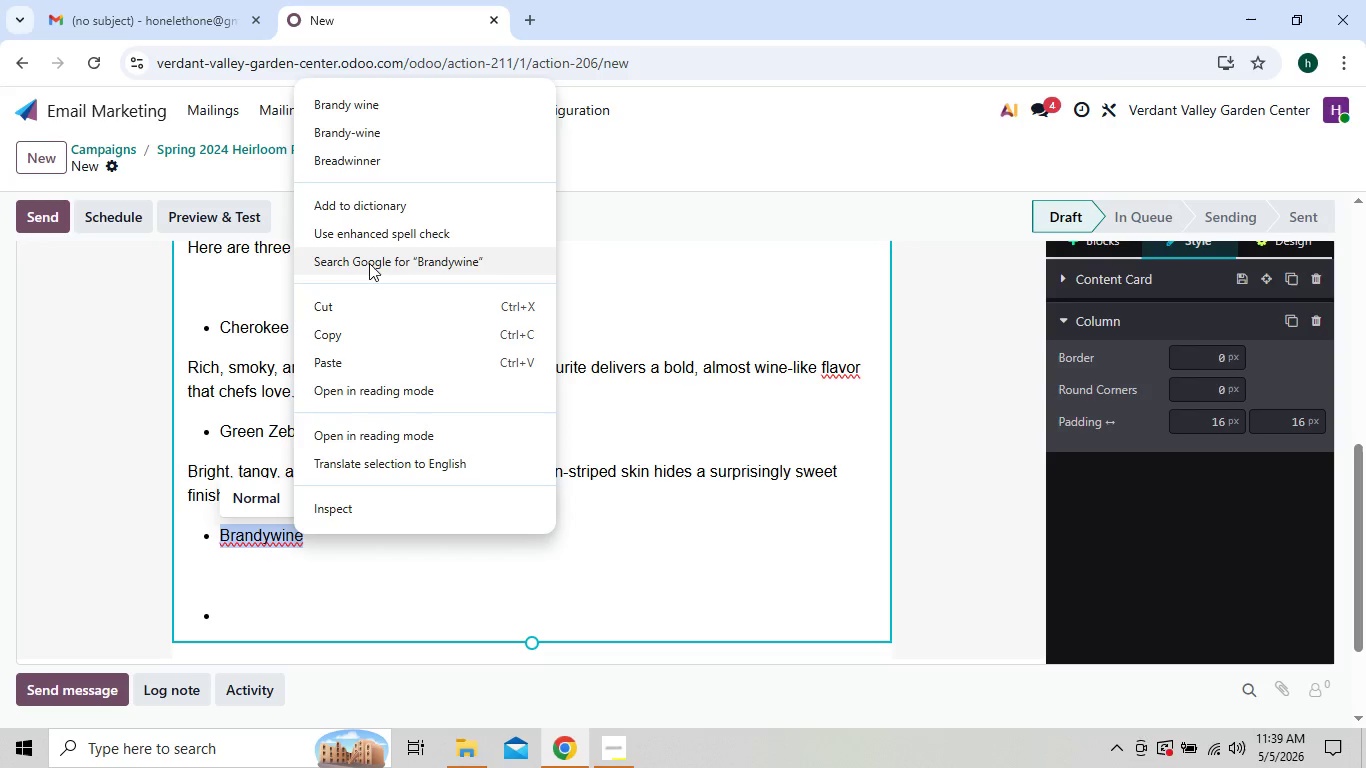 
wait(6.09)
 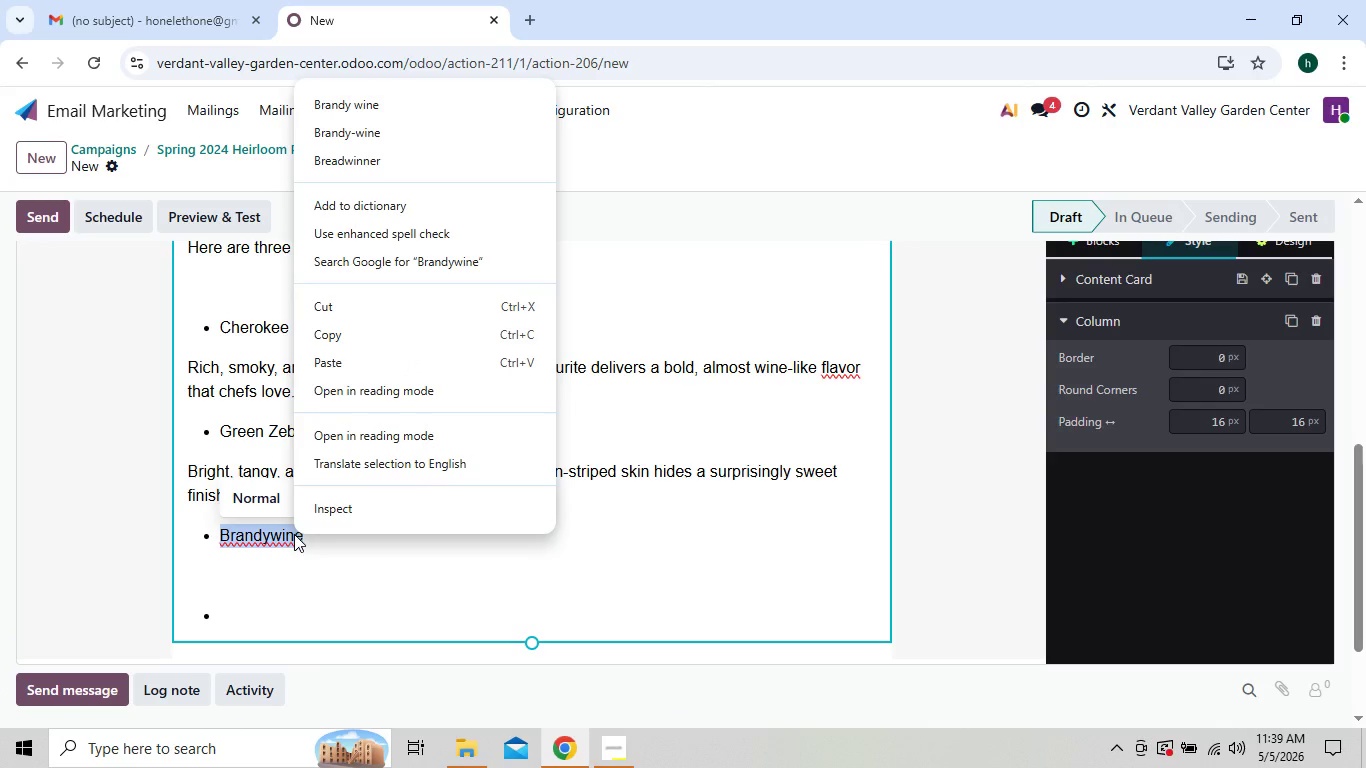 
left_click([366, 101])
 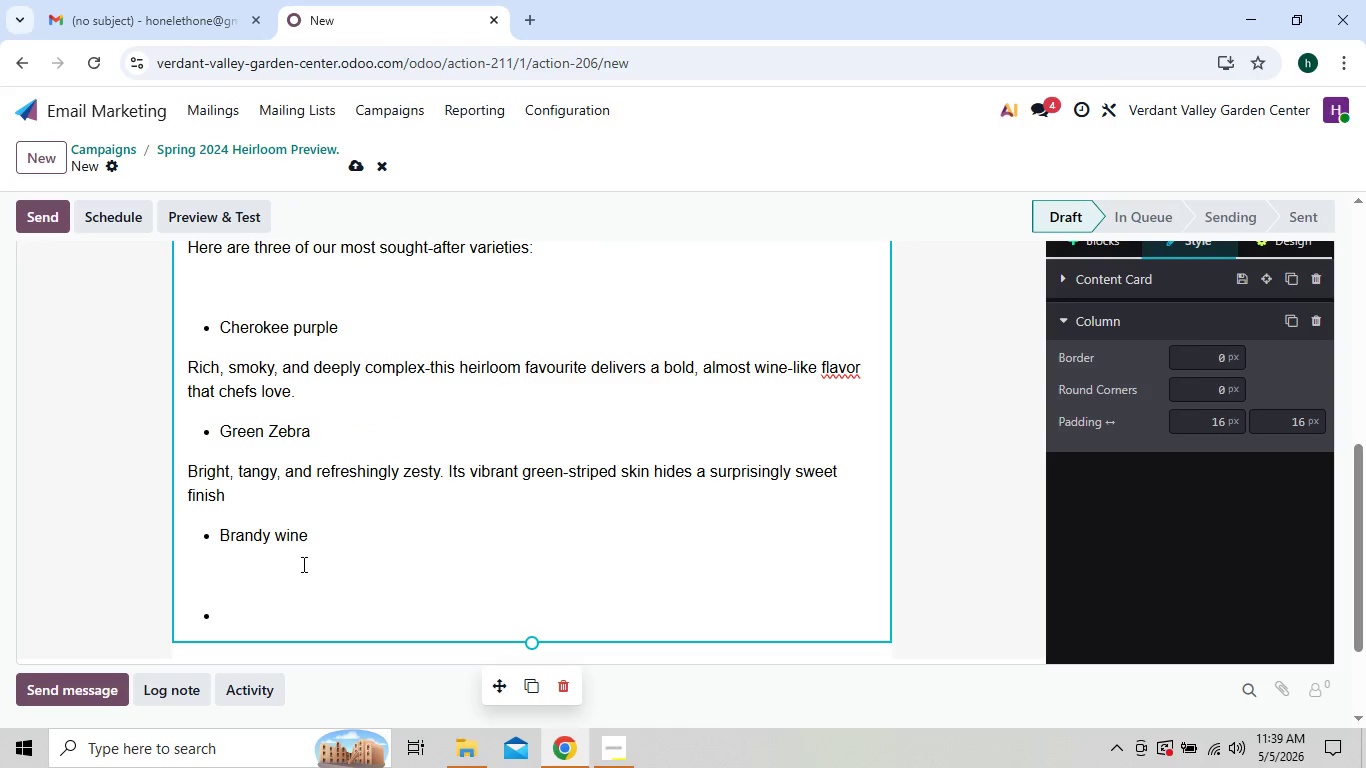 
left_click([261, 567])
 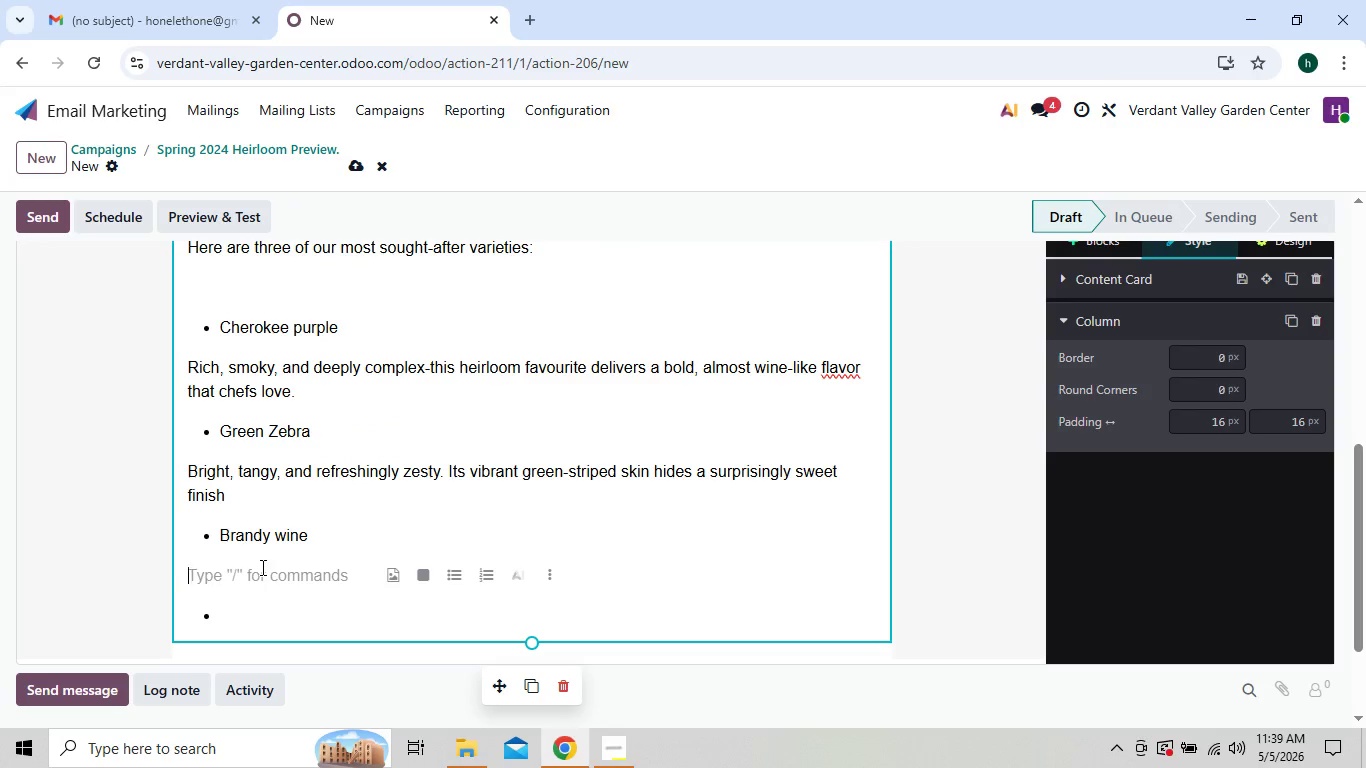 
hold_key(key=CapsLock, duration=1.12)
 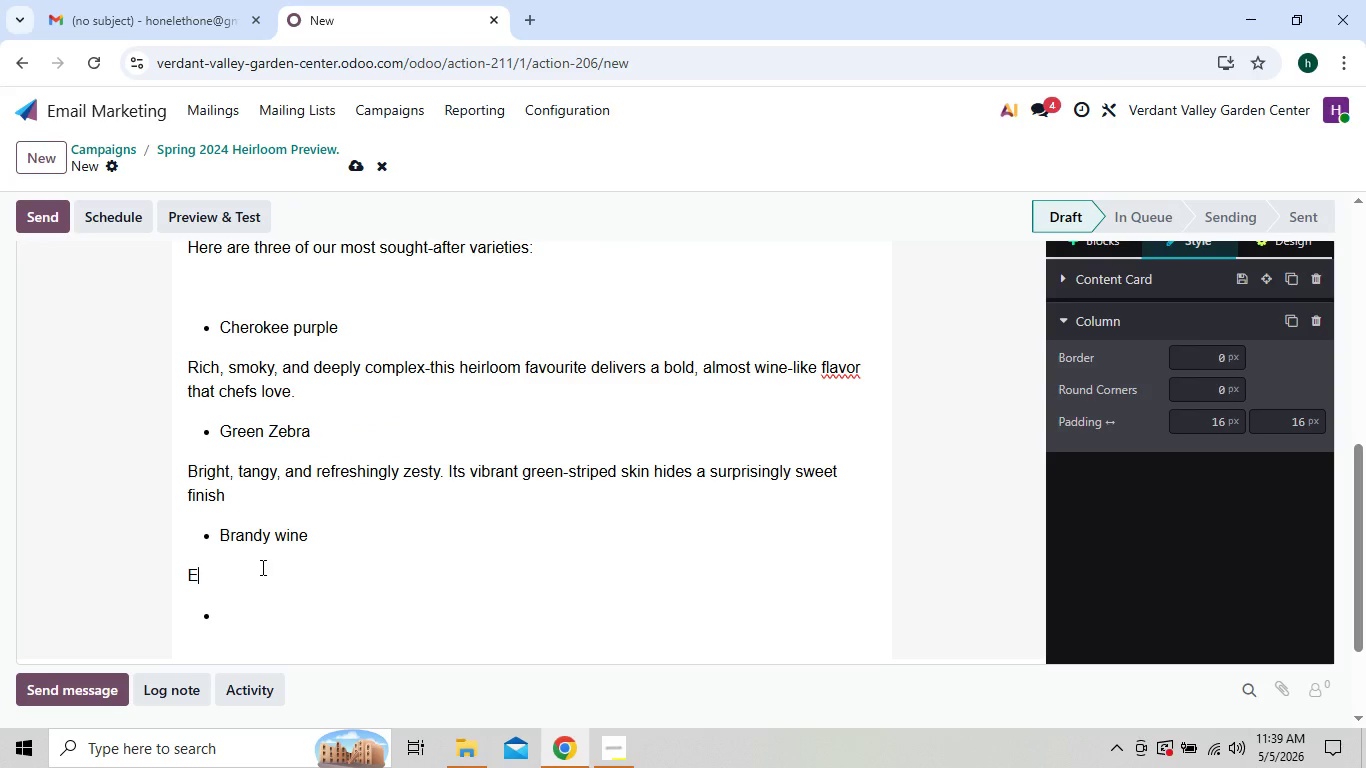 
type(Exceptionally ju)
 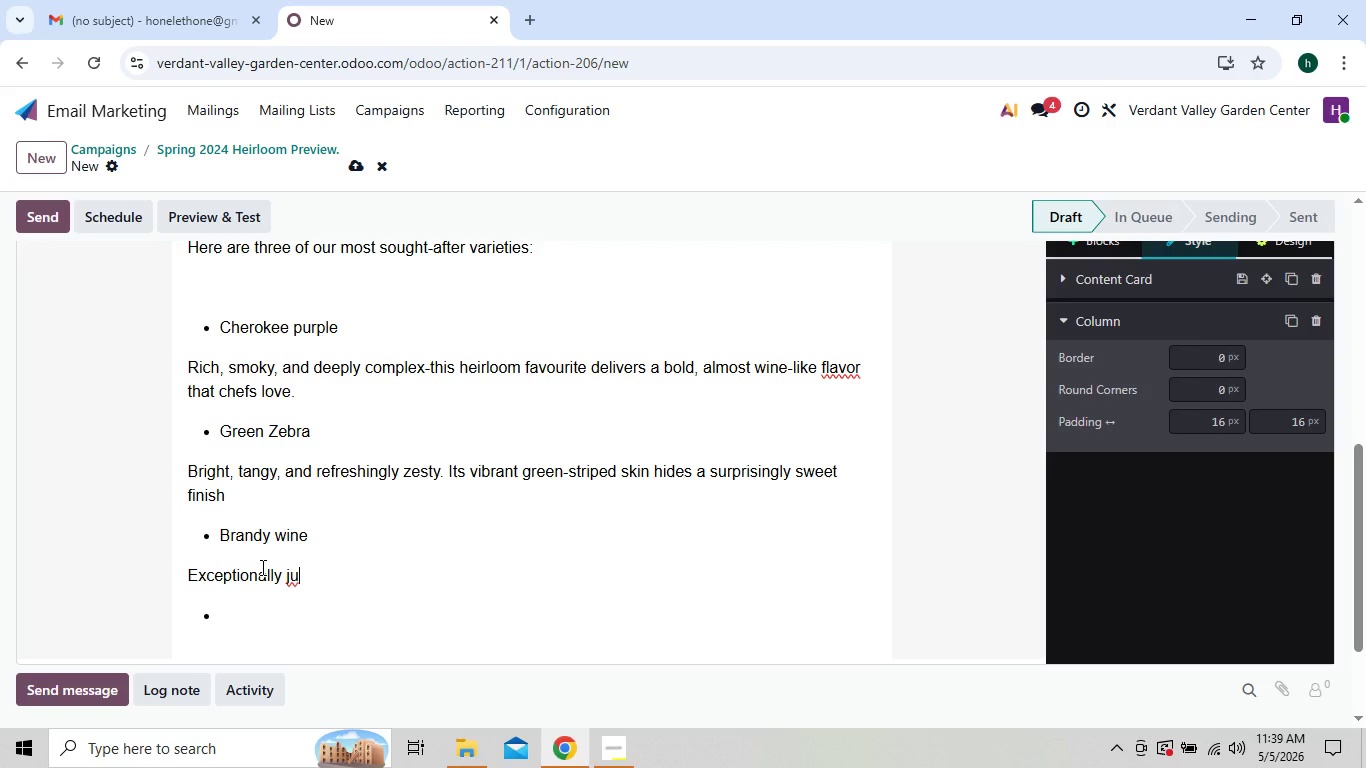 
type(icy )
 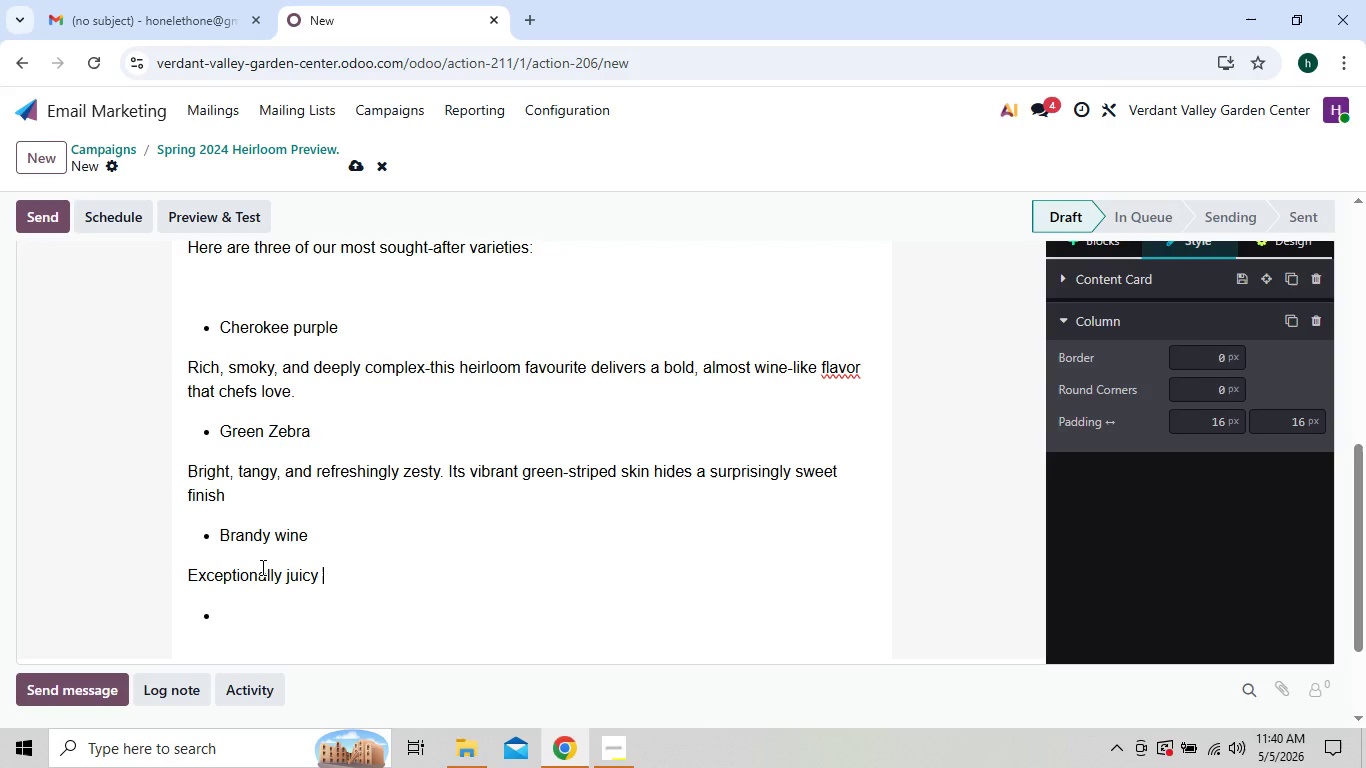 
type(with a full, classic tomato taste.A)
key(Backspace)
type( A true heitl)
key(Backspace)
key(Backspace)
 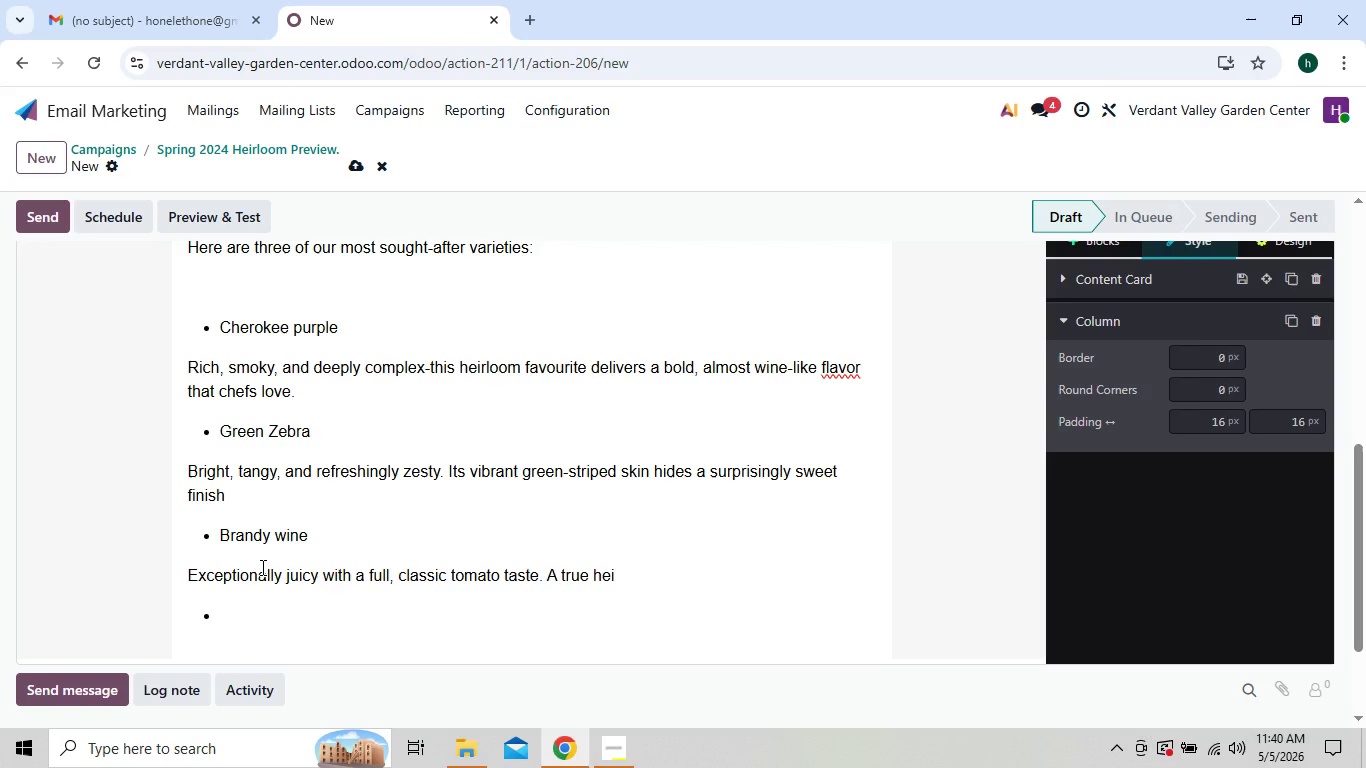 
type(rloom icon K)
 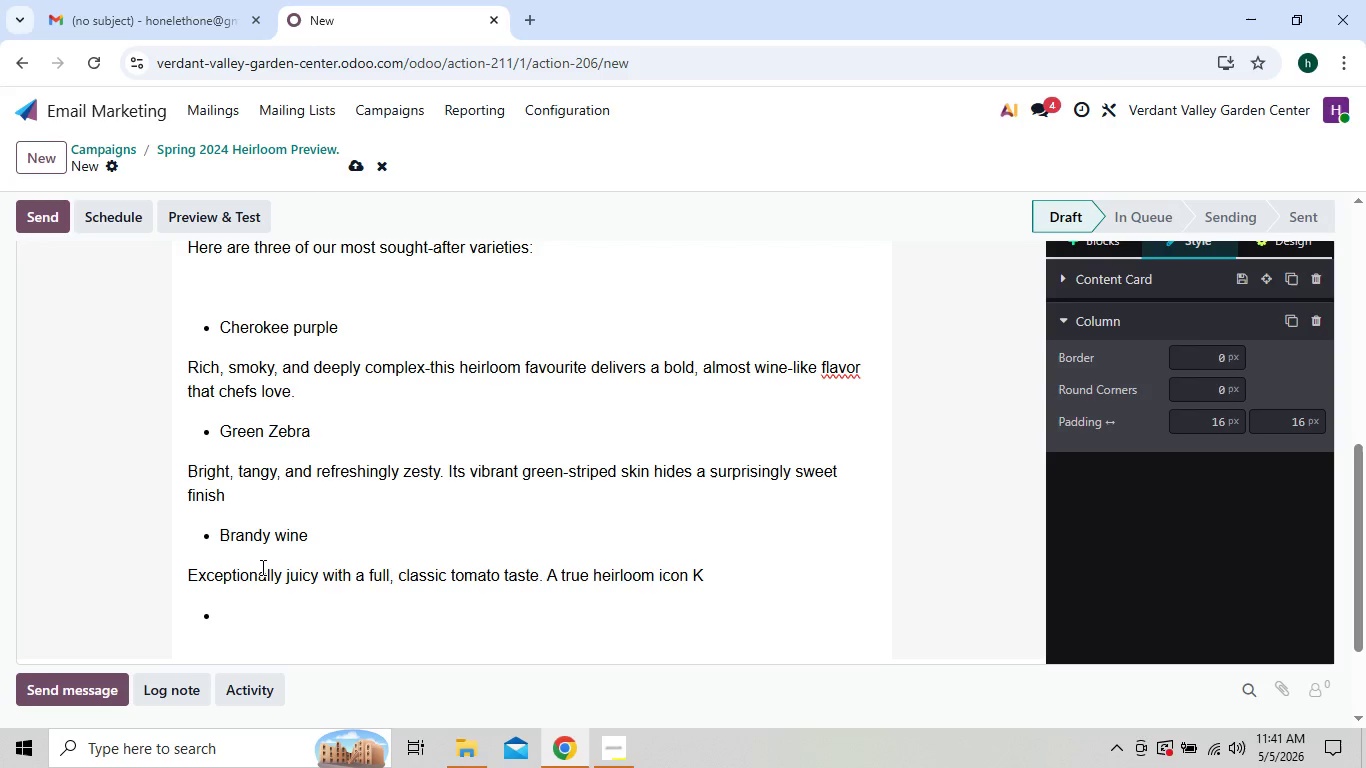 
type(now for its melst)
key(Backspace)
key(Backspace)
type(t-in-)
 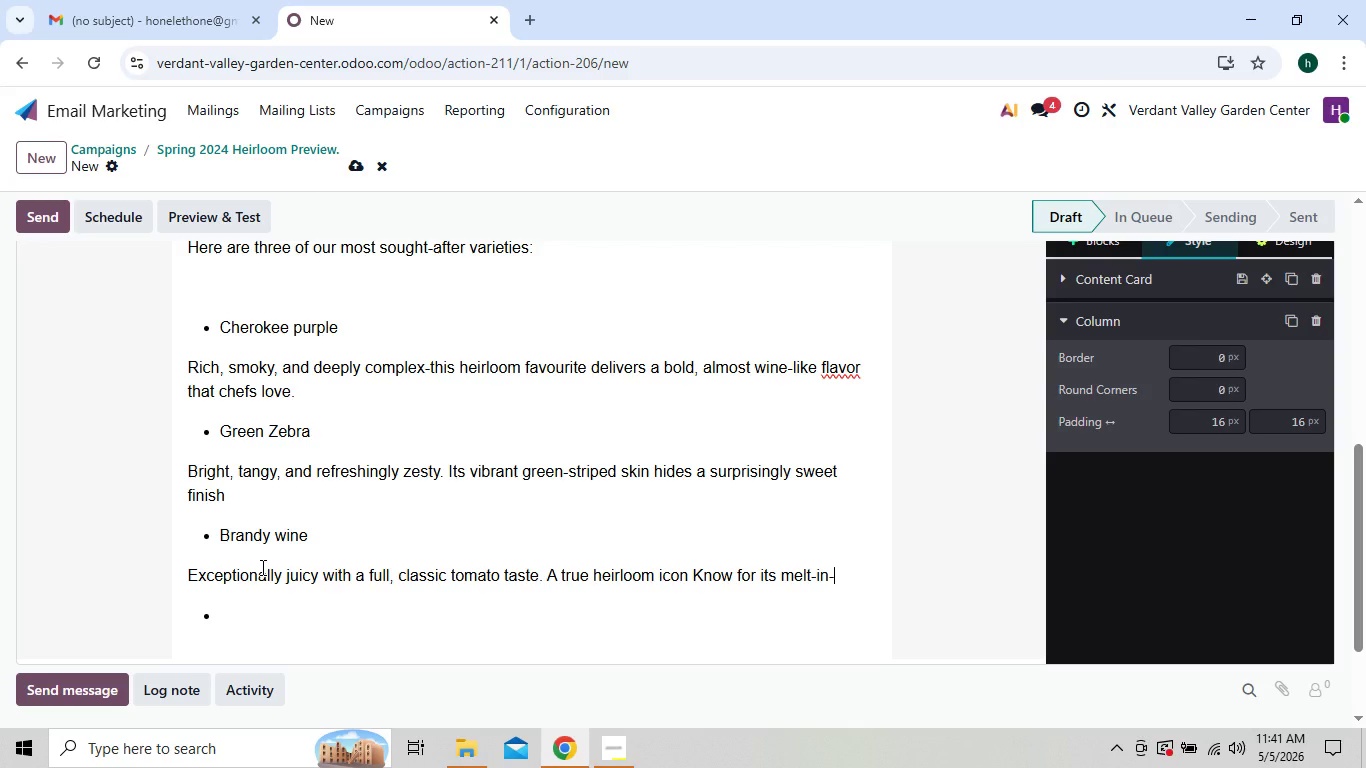 
type(yo)
 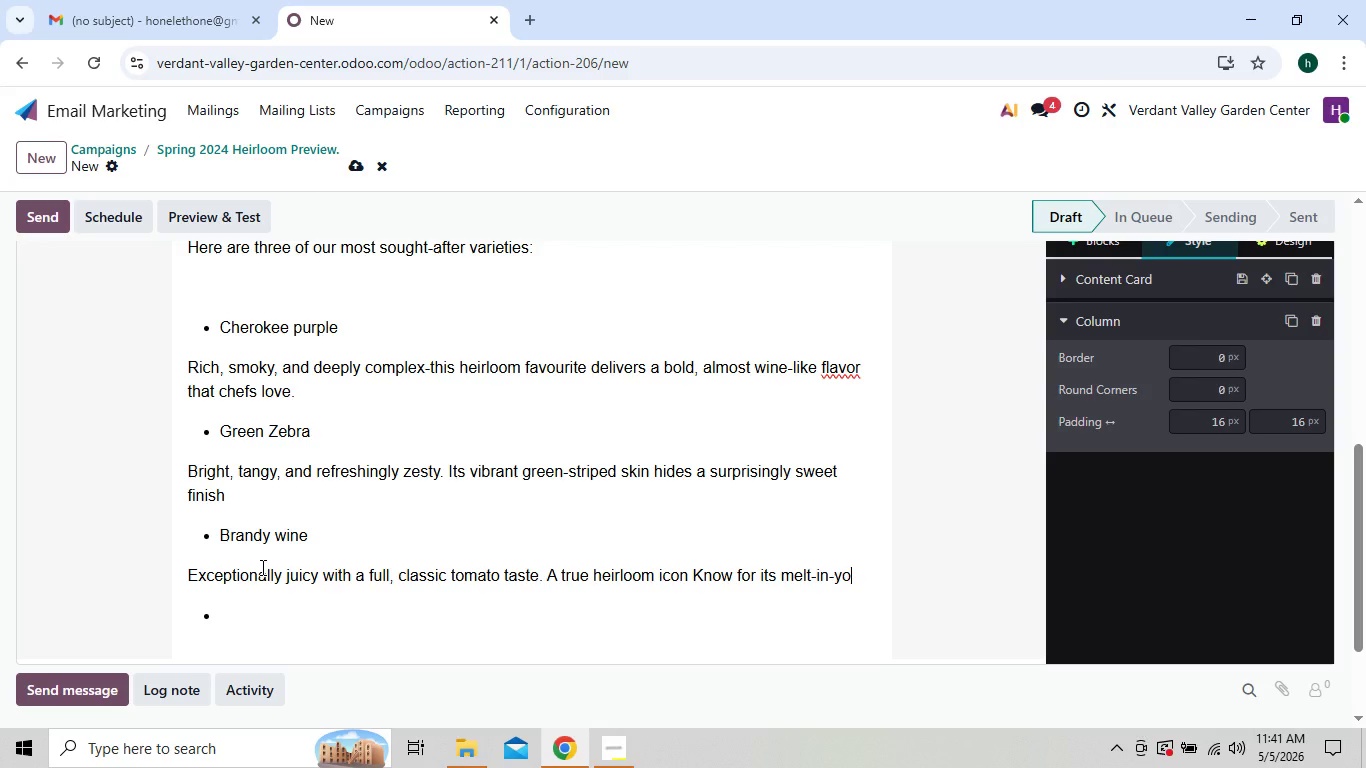 
wait(11.75)
 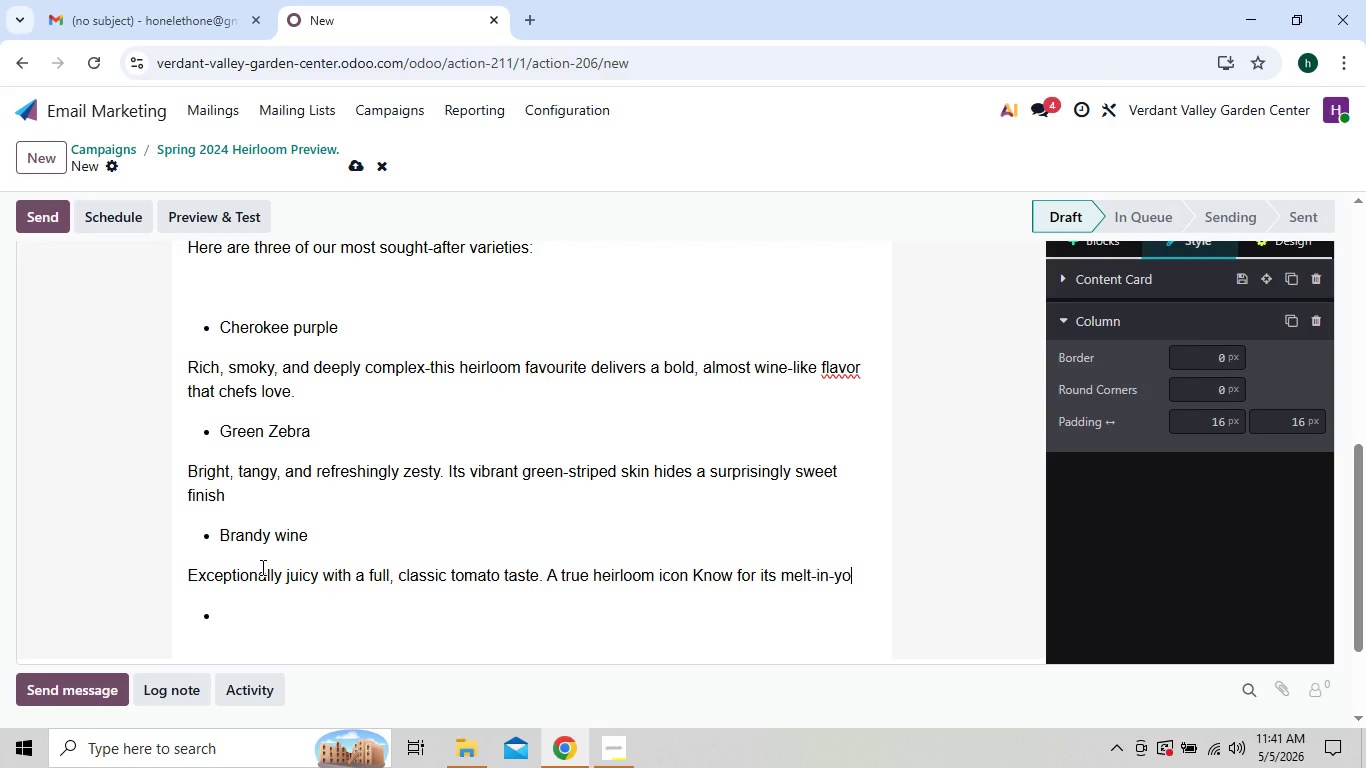 
type(ur)
 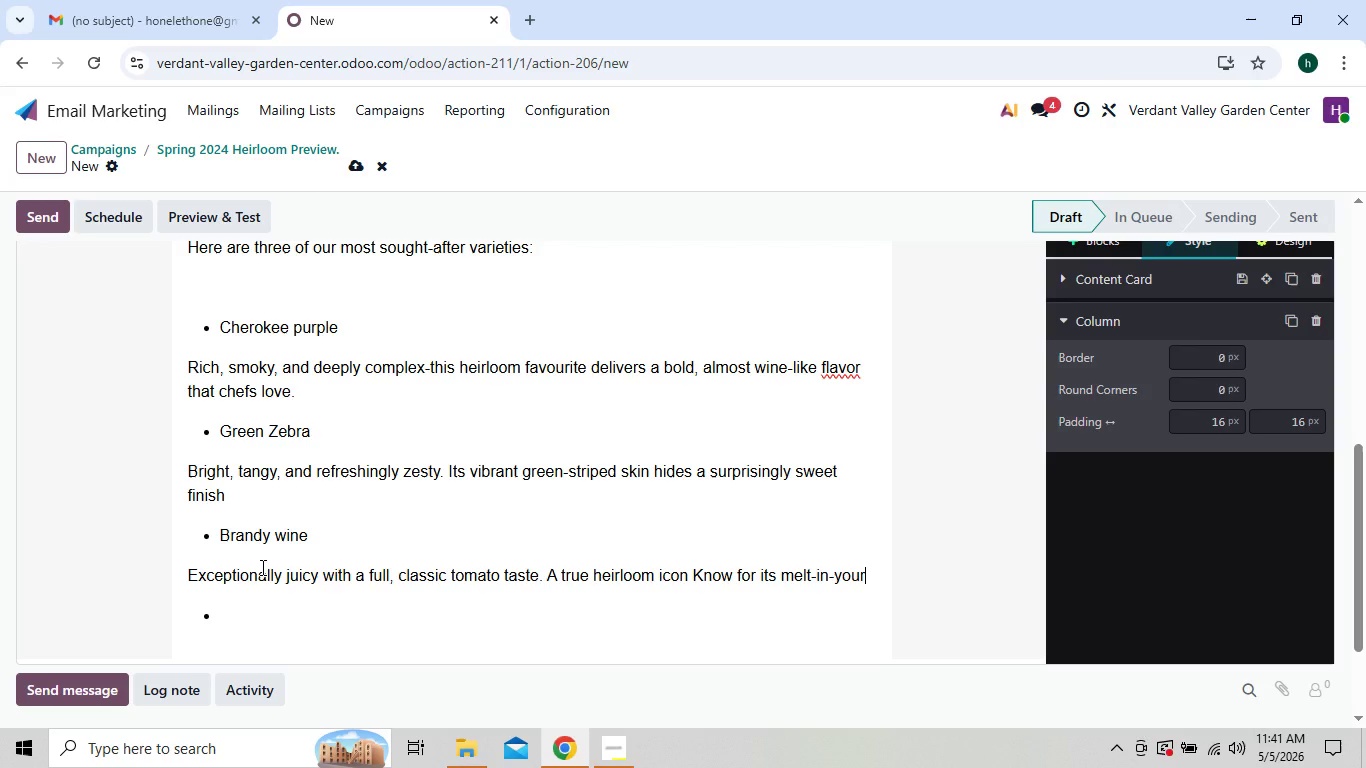 
key(Minus)
 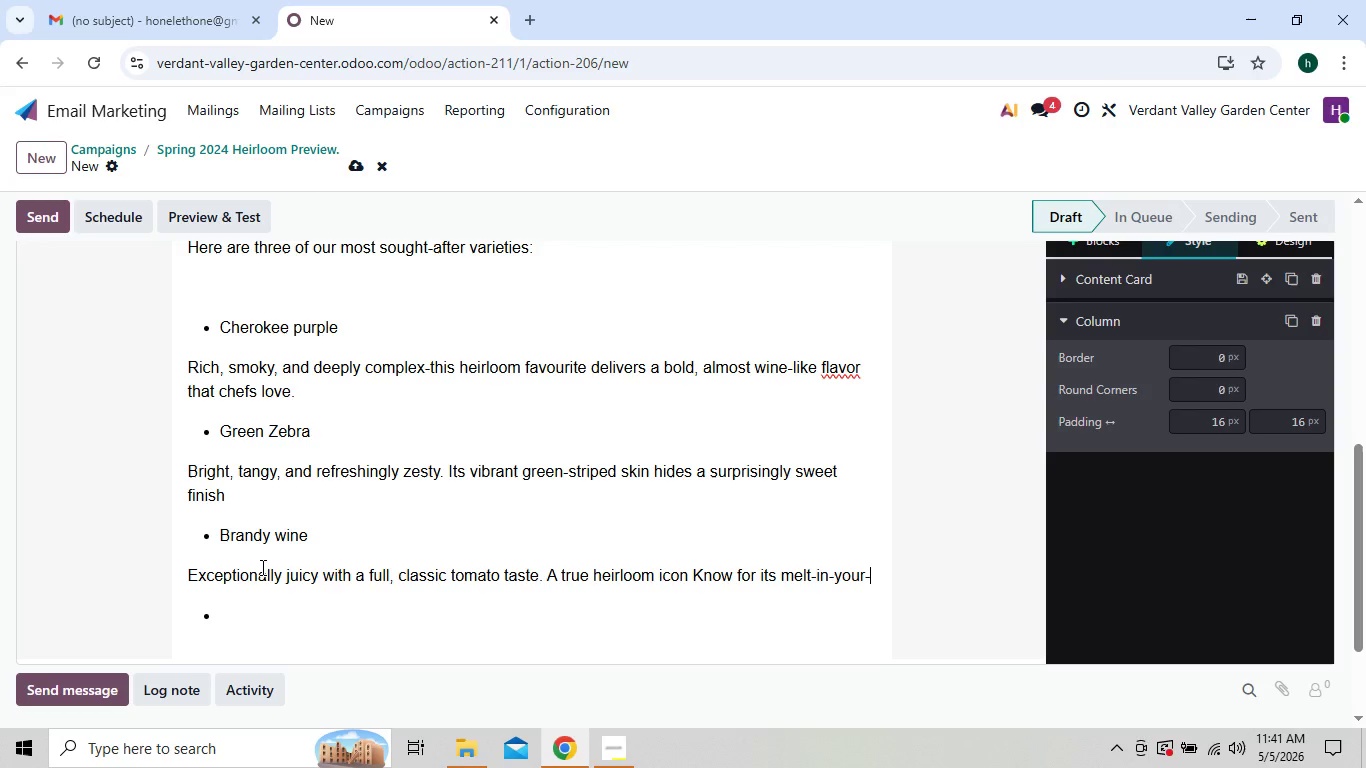 
type(mouth texture)
 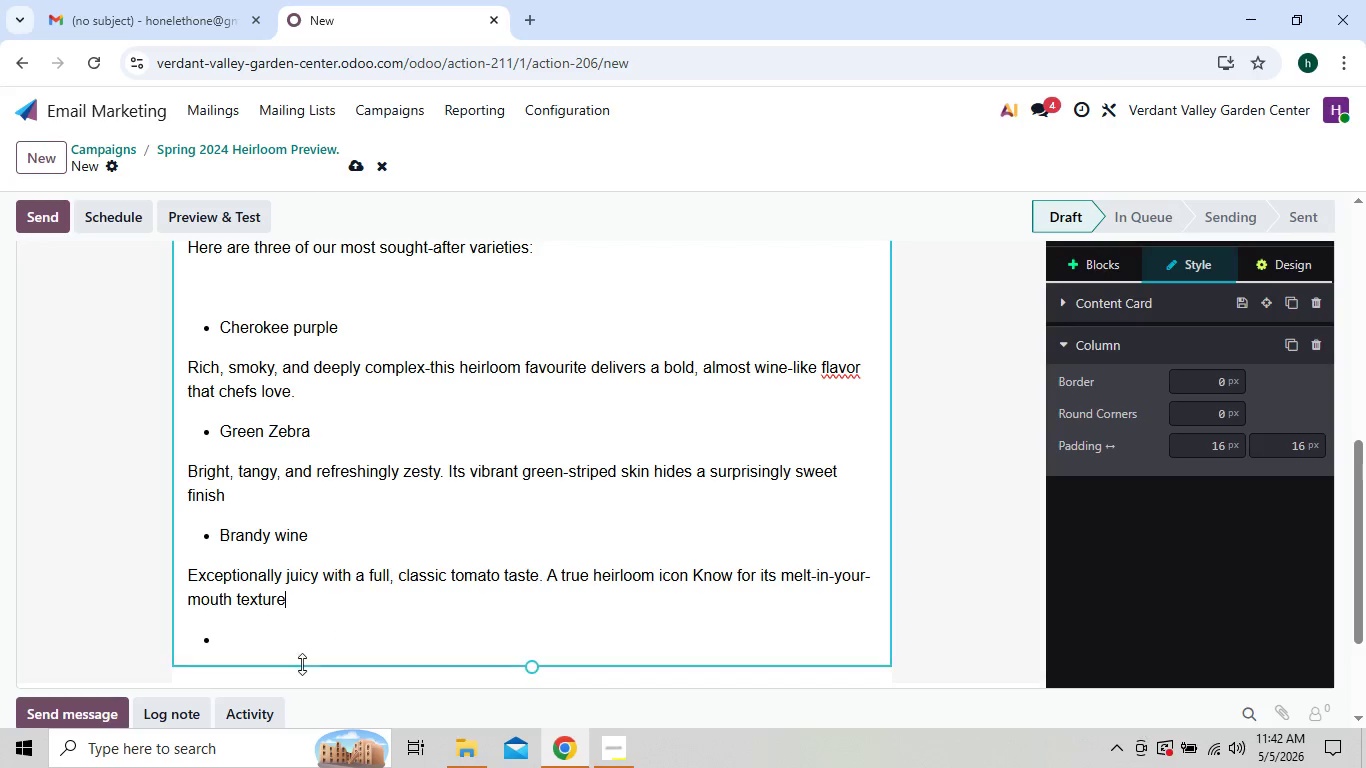 
left_click([292, 650])
 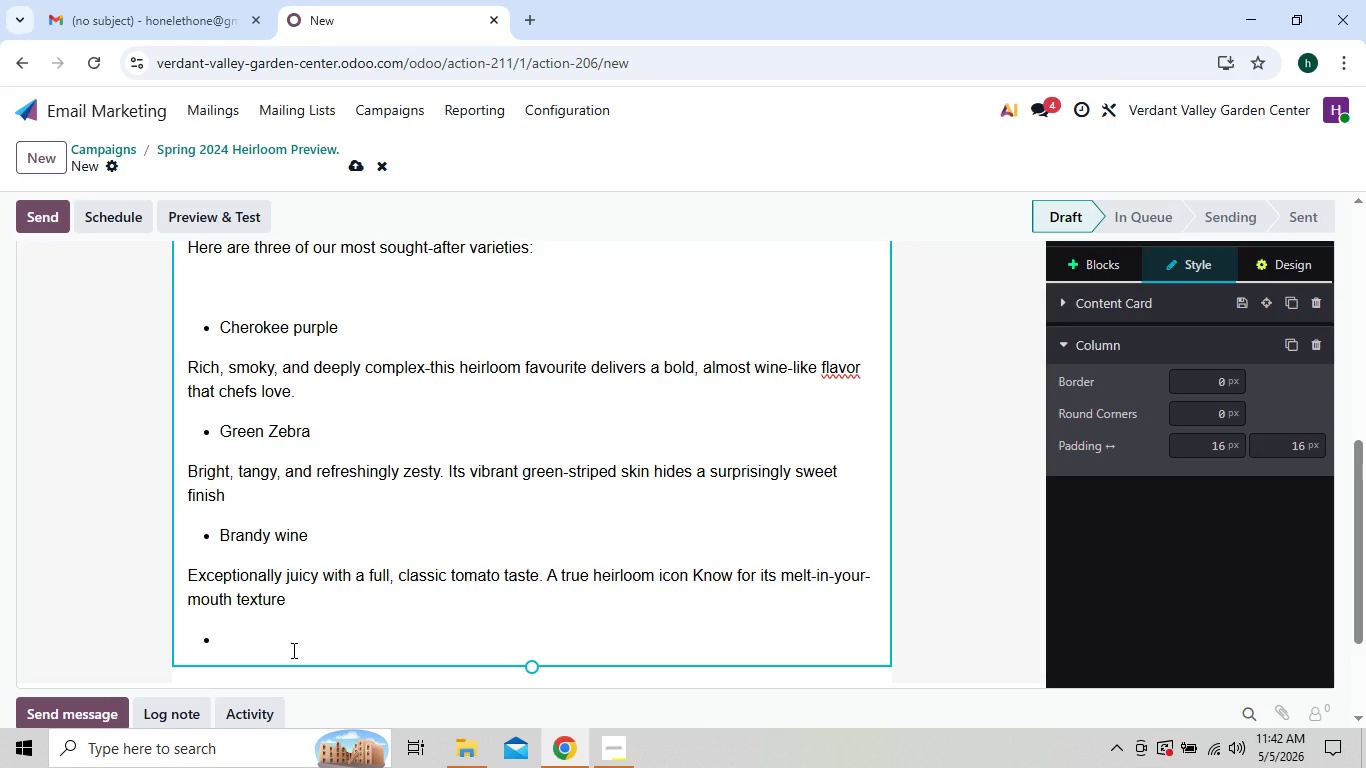 
key(Backspace)
 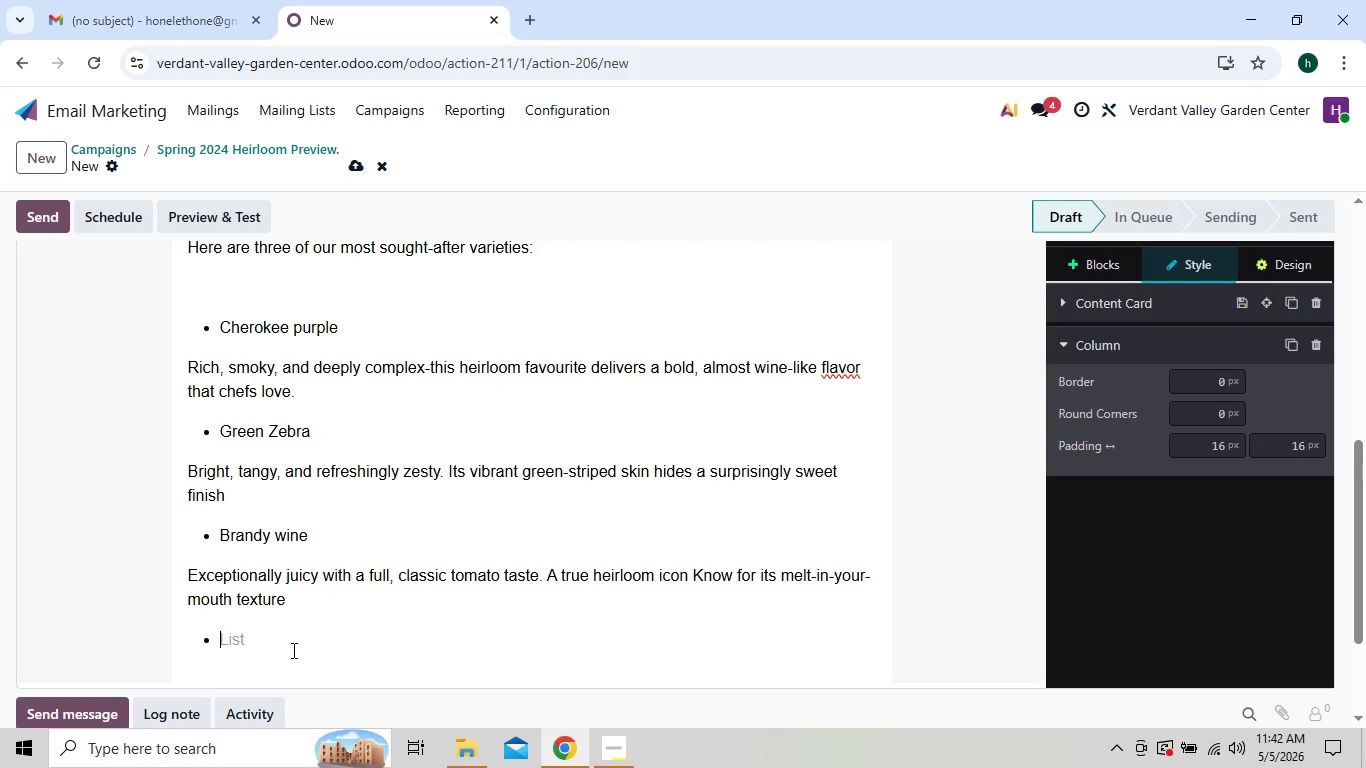 
key(Backspace)
 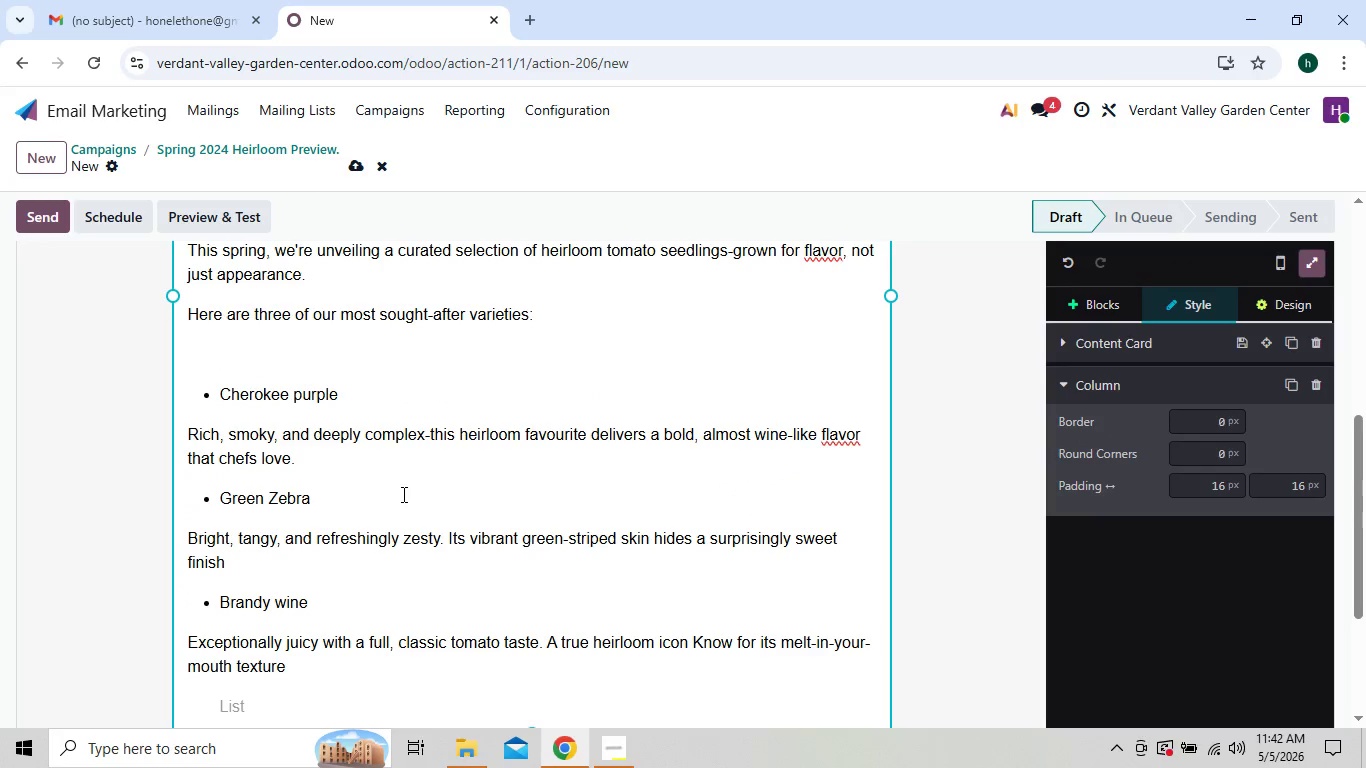 
wait(11.34)
 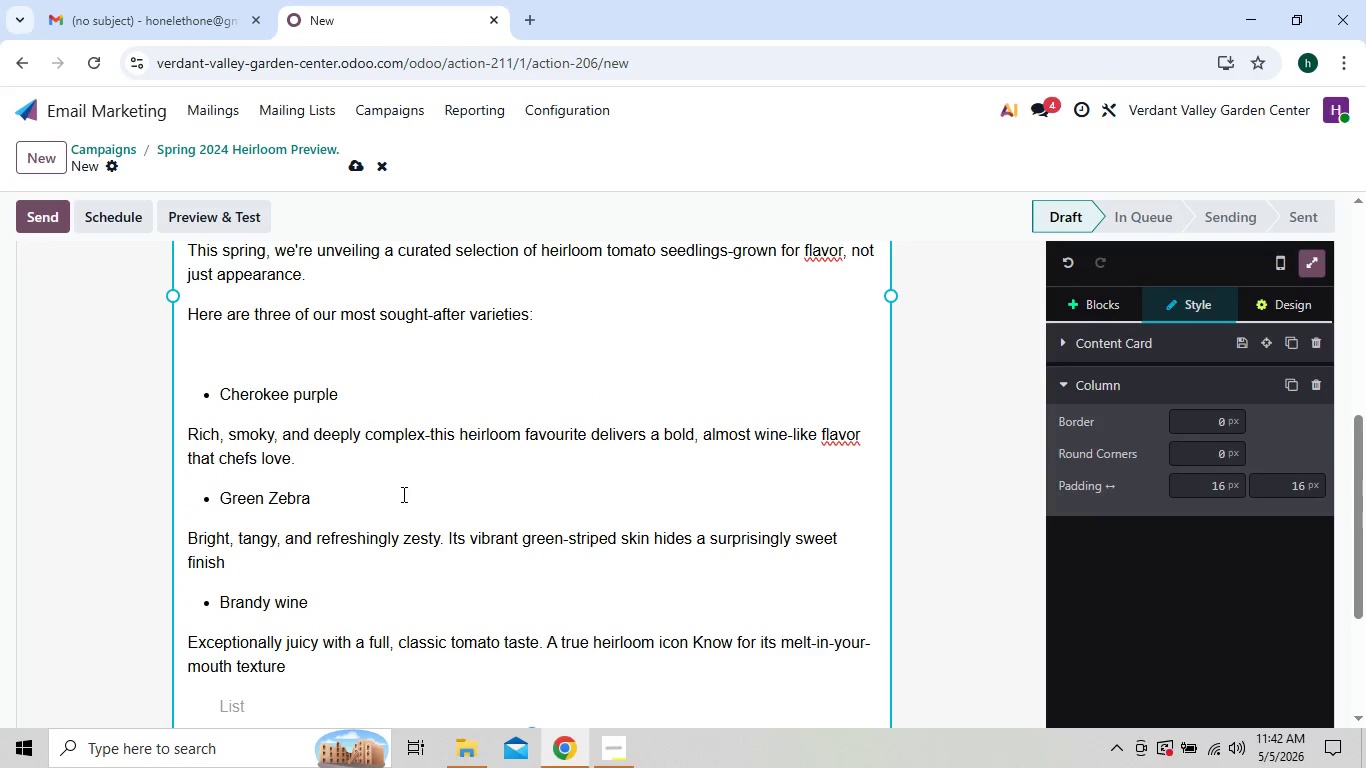 
key(Enter)
 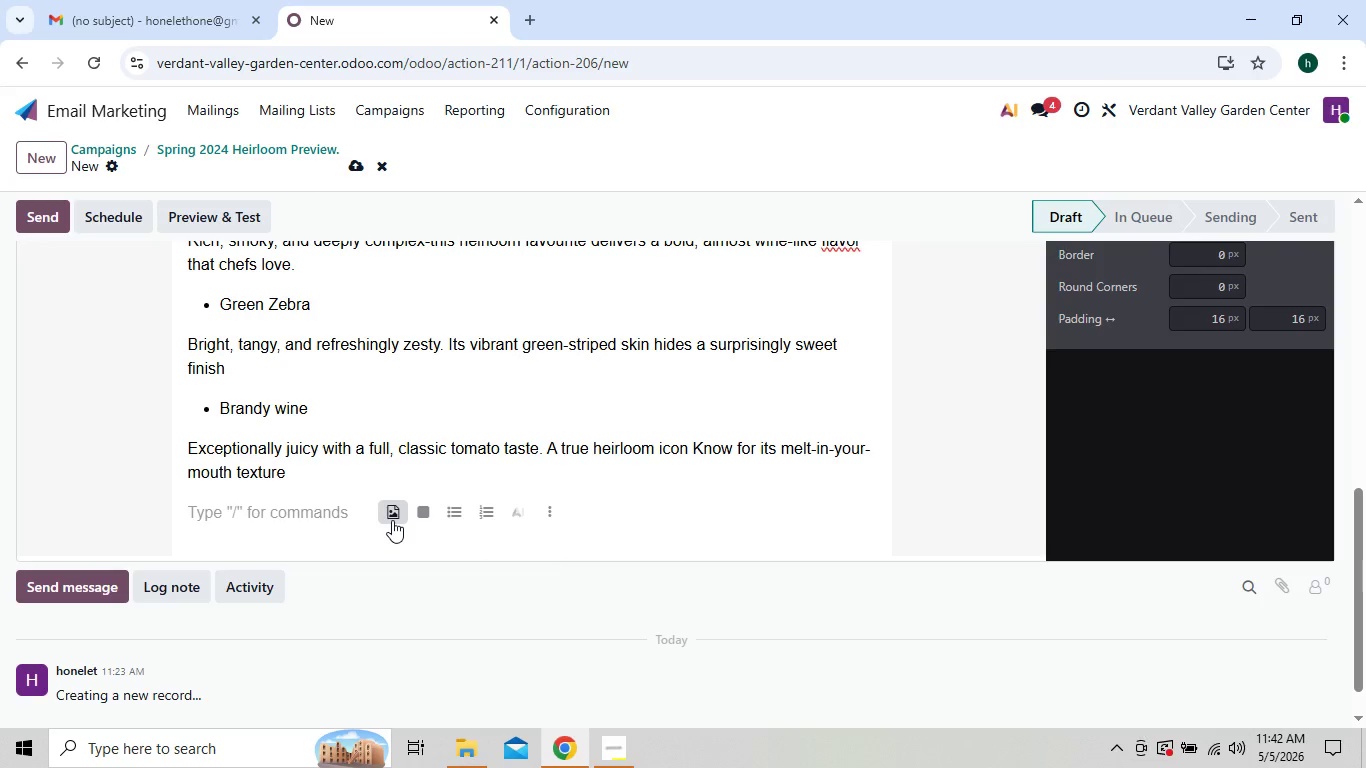 
key(Enter)
 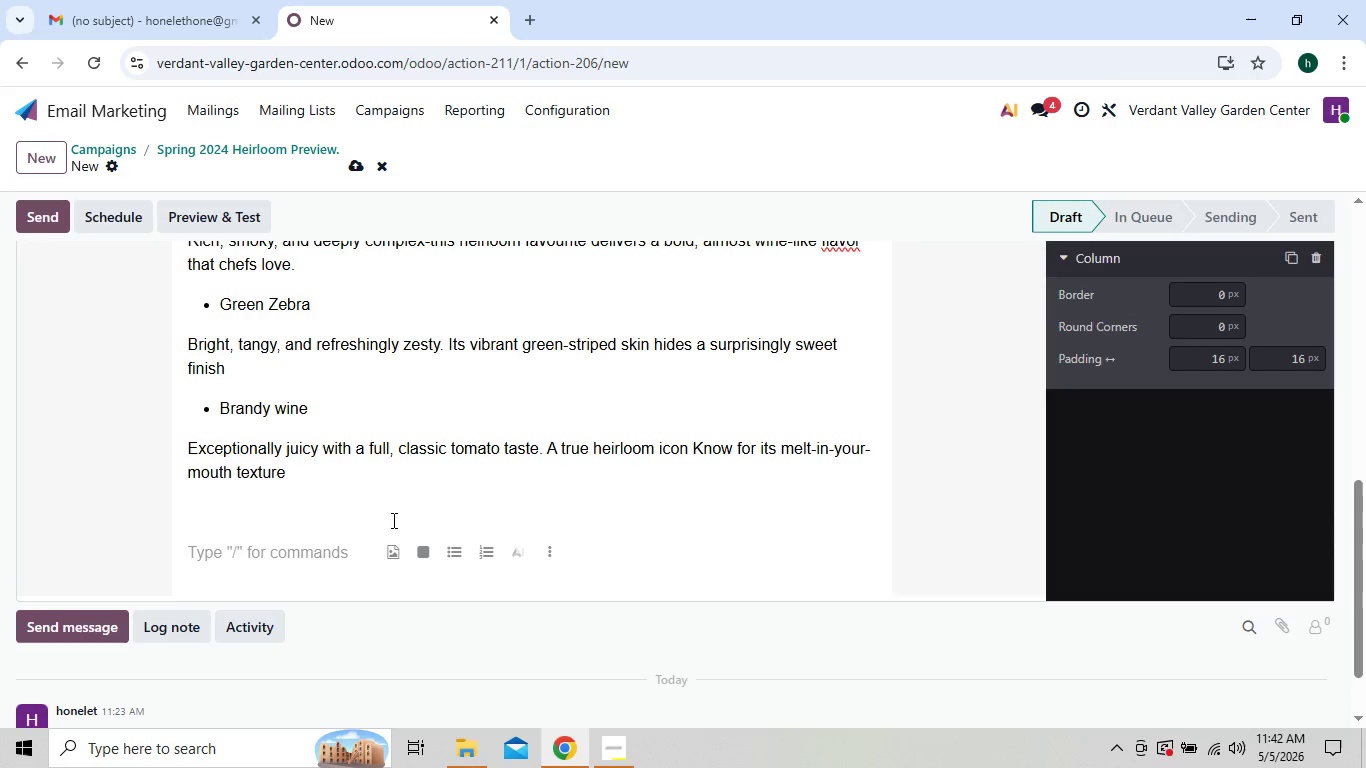 
key(Enter)
 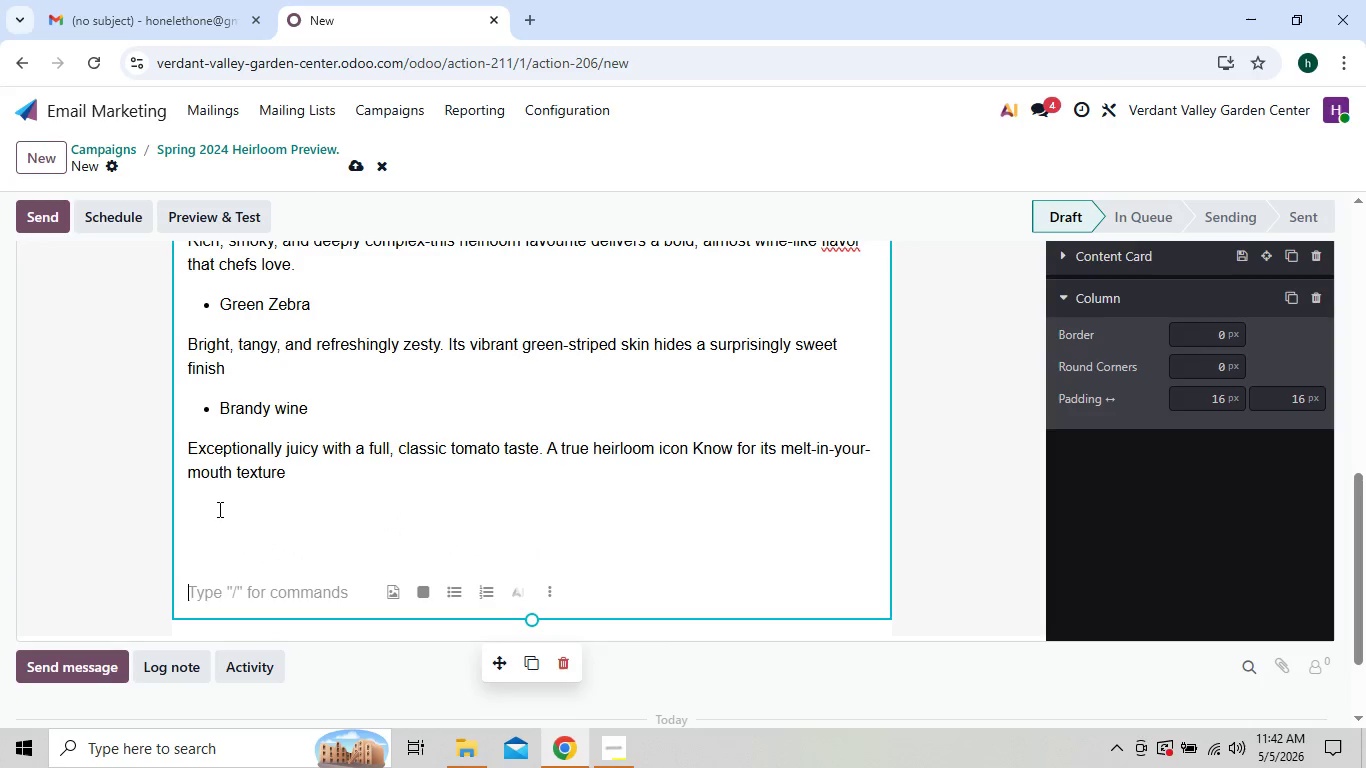 
left_click([204, 513])
 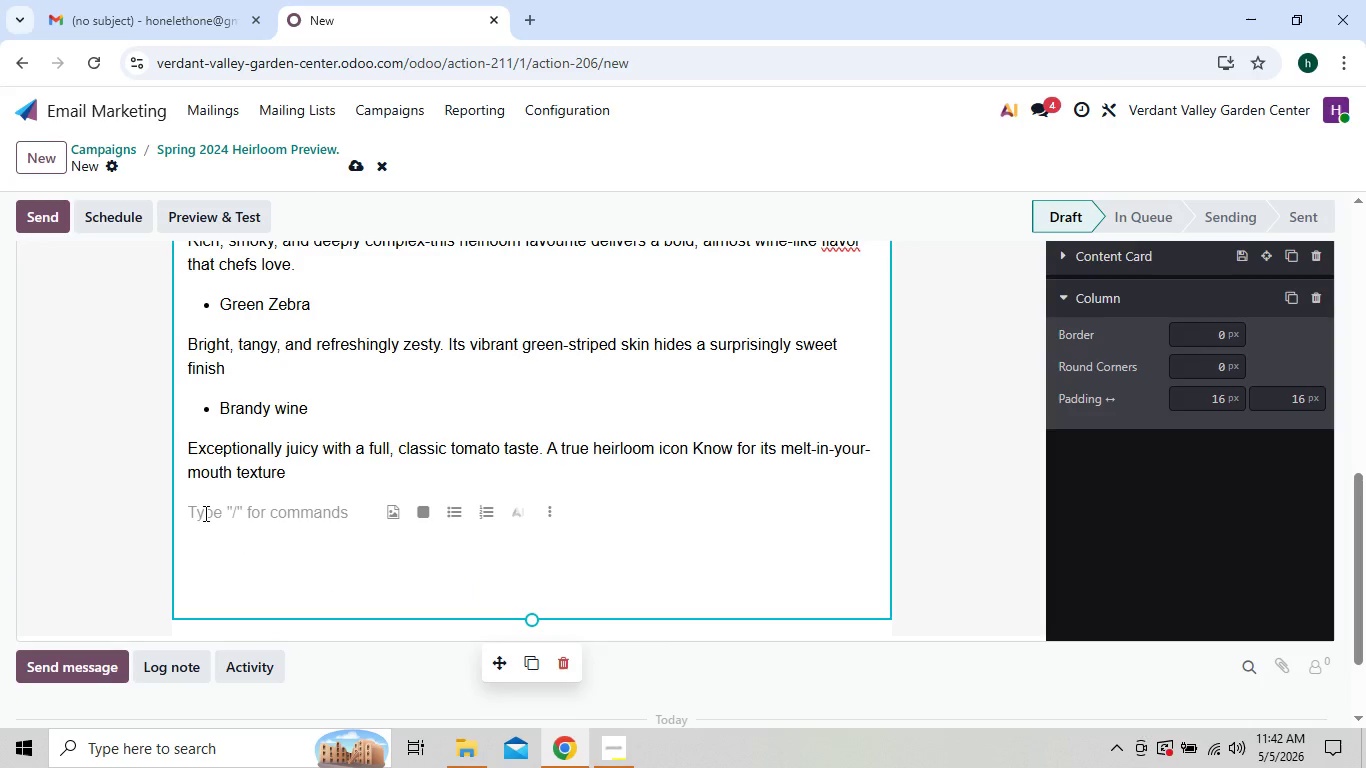 
hold_key(key=CapsLock, duration=0.62)
 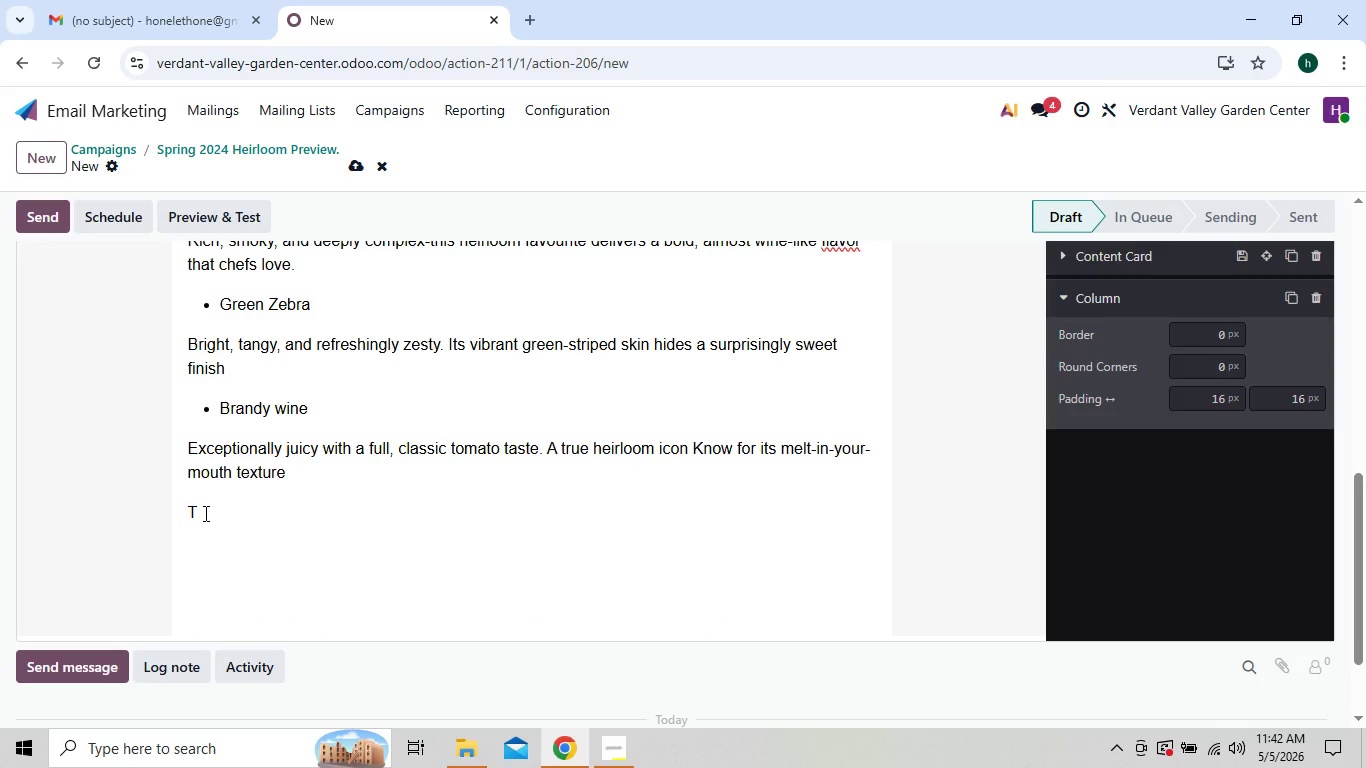 
key(T)
 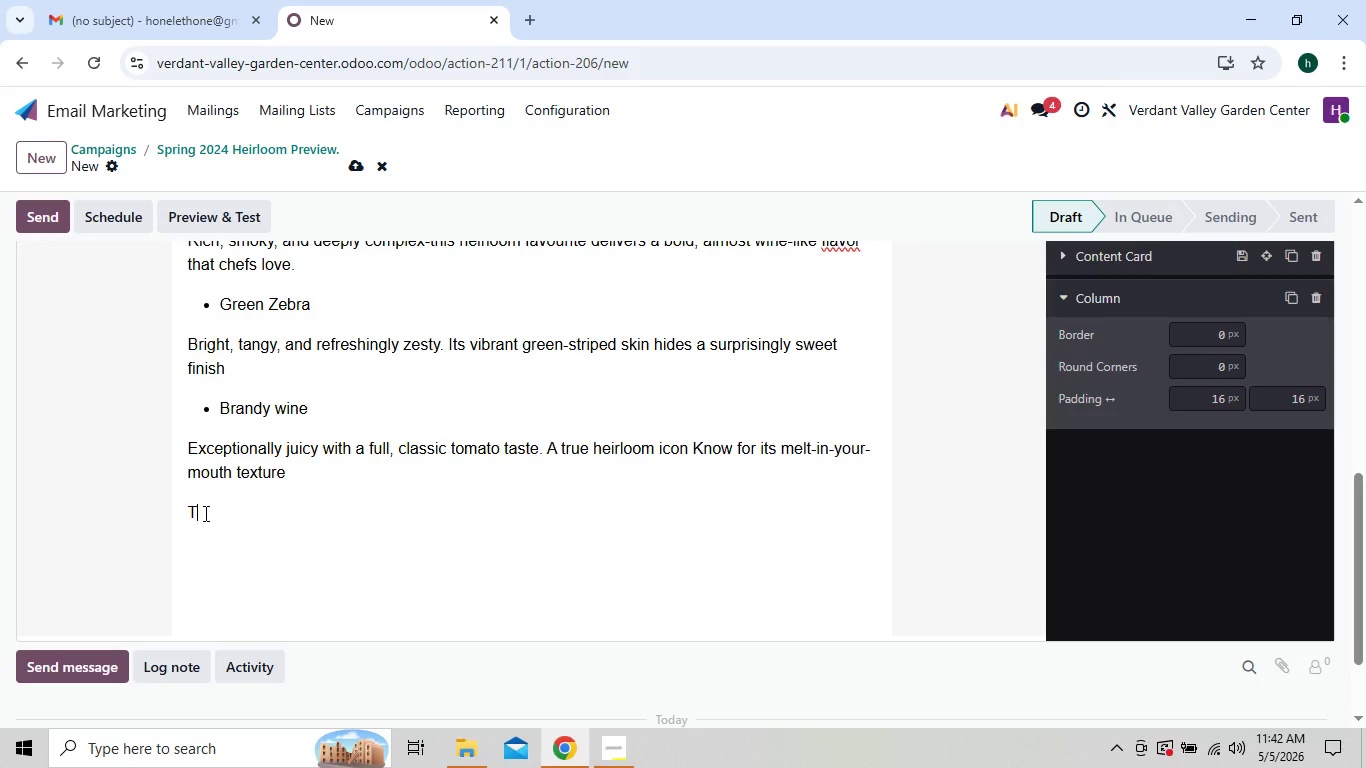 
key(CapsLock)
 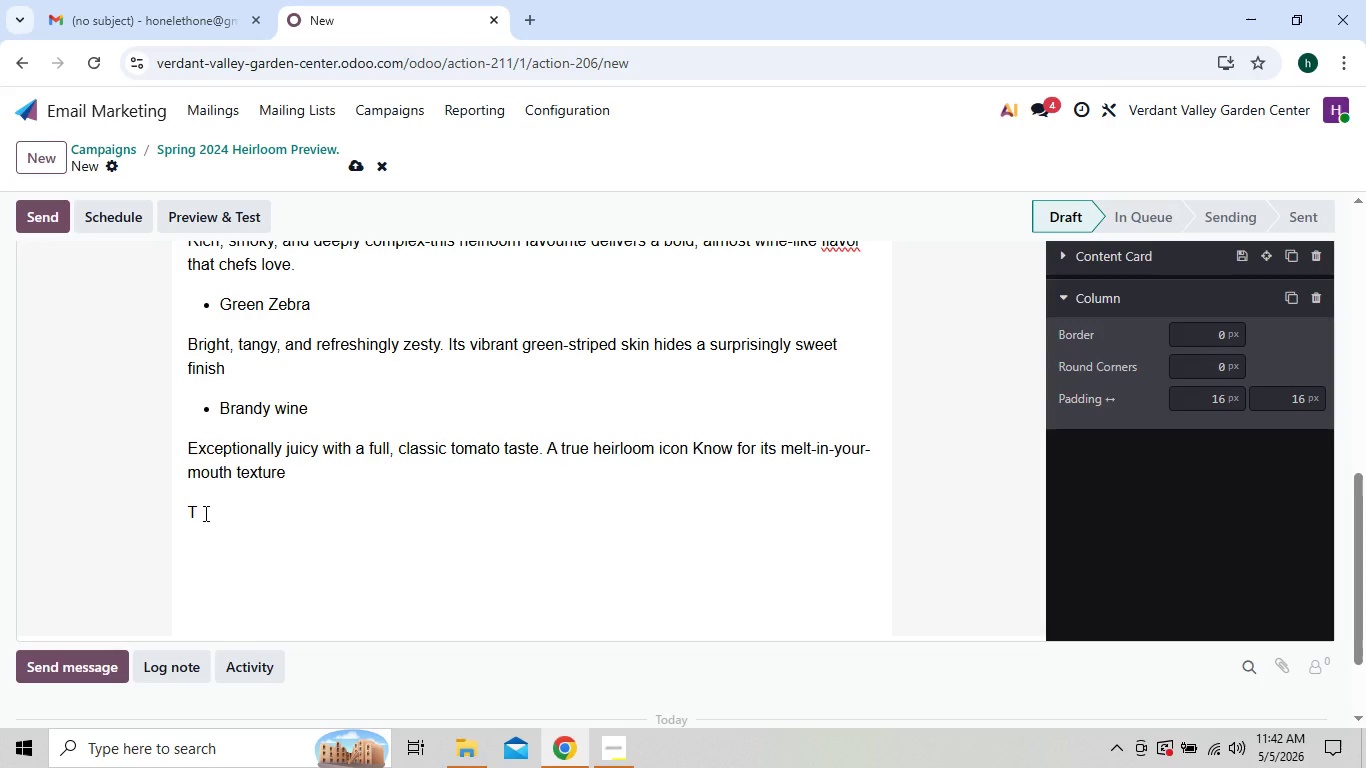 
type(hese aren't your average garden tomaoes)
 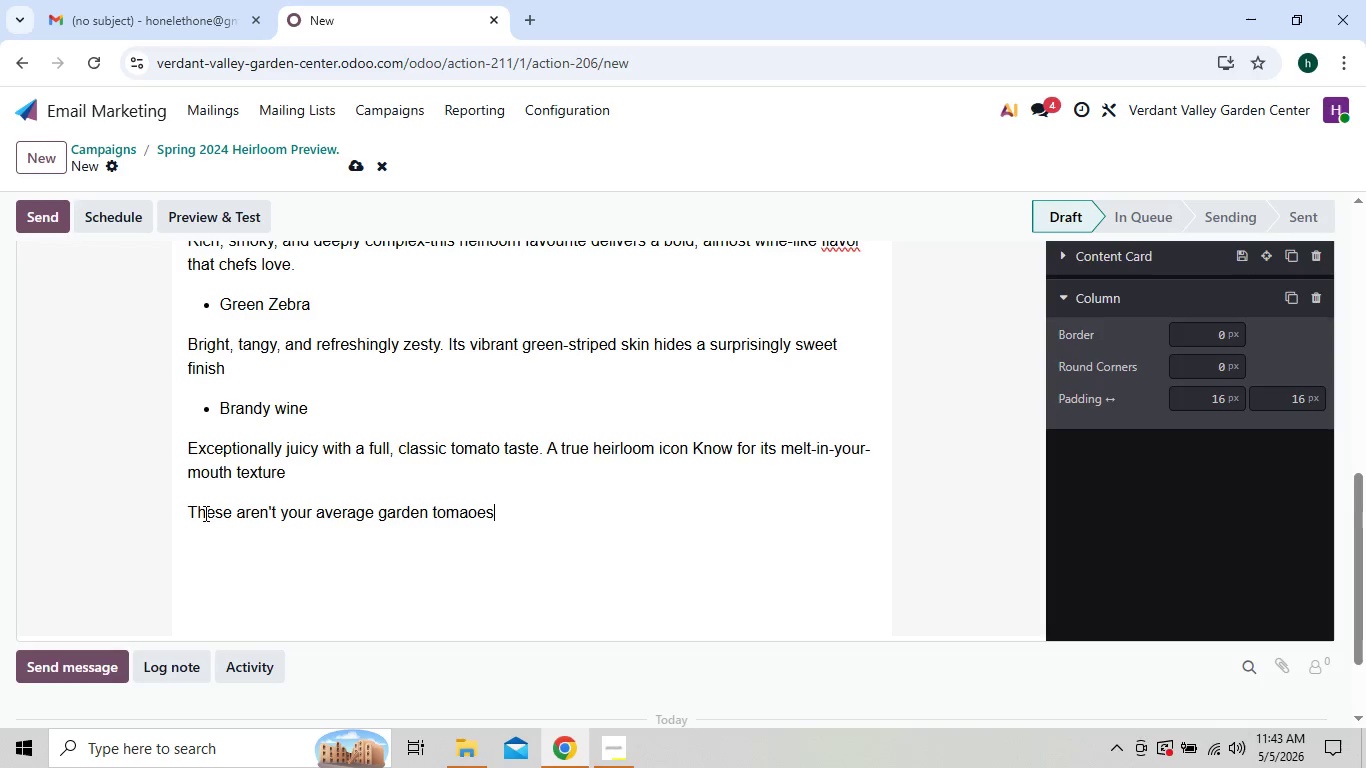 
key(ArrowLeft)
 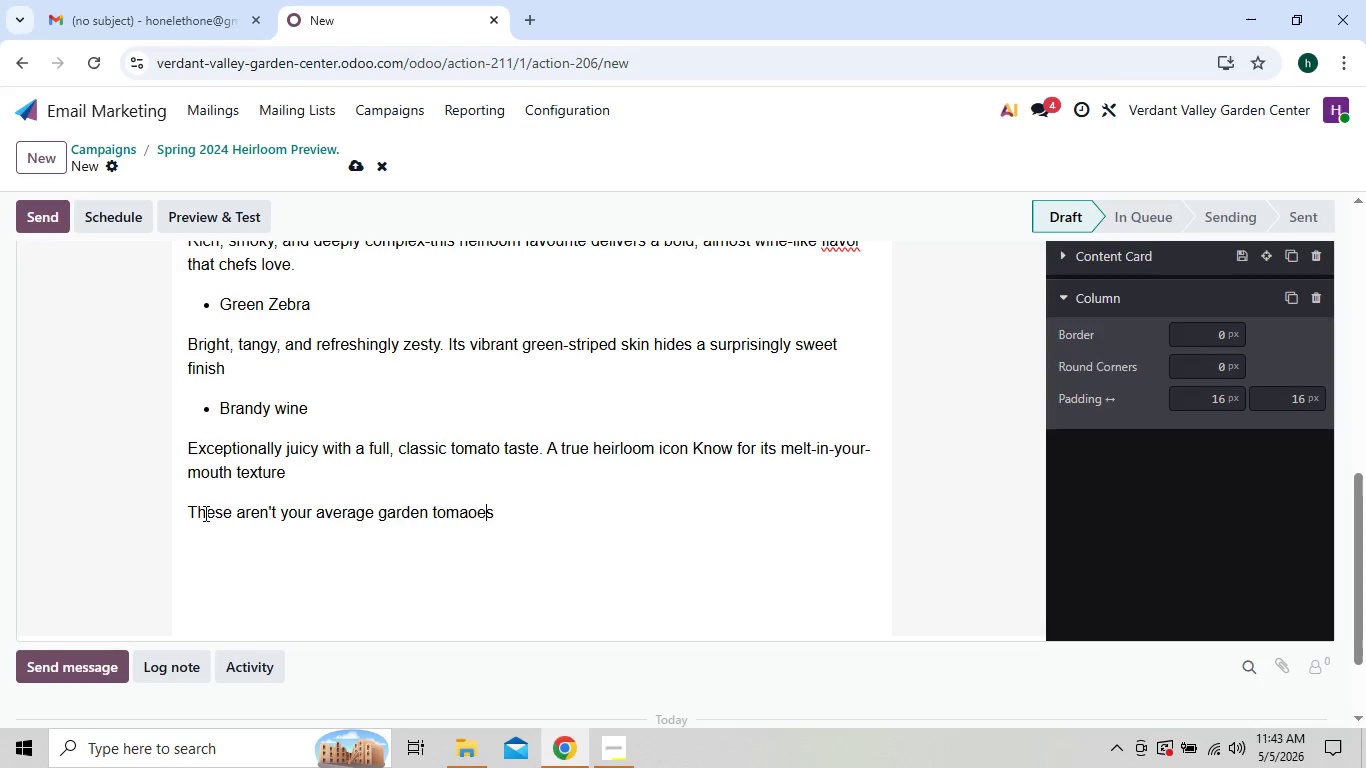 
key(ArrowLeft)
 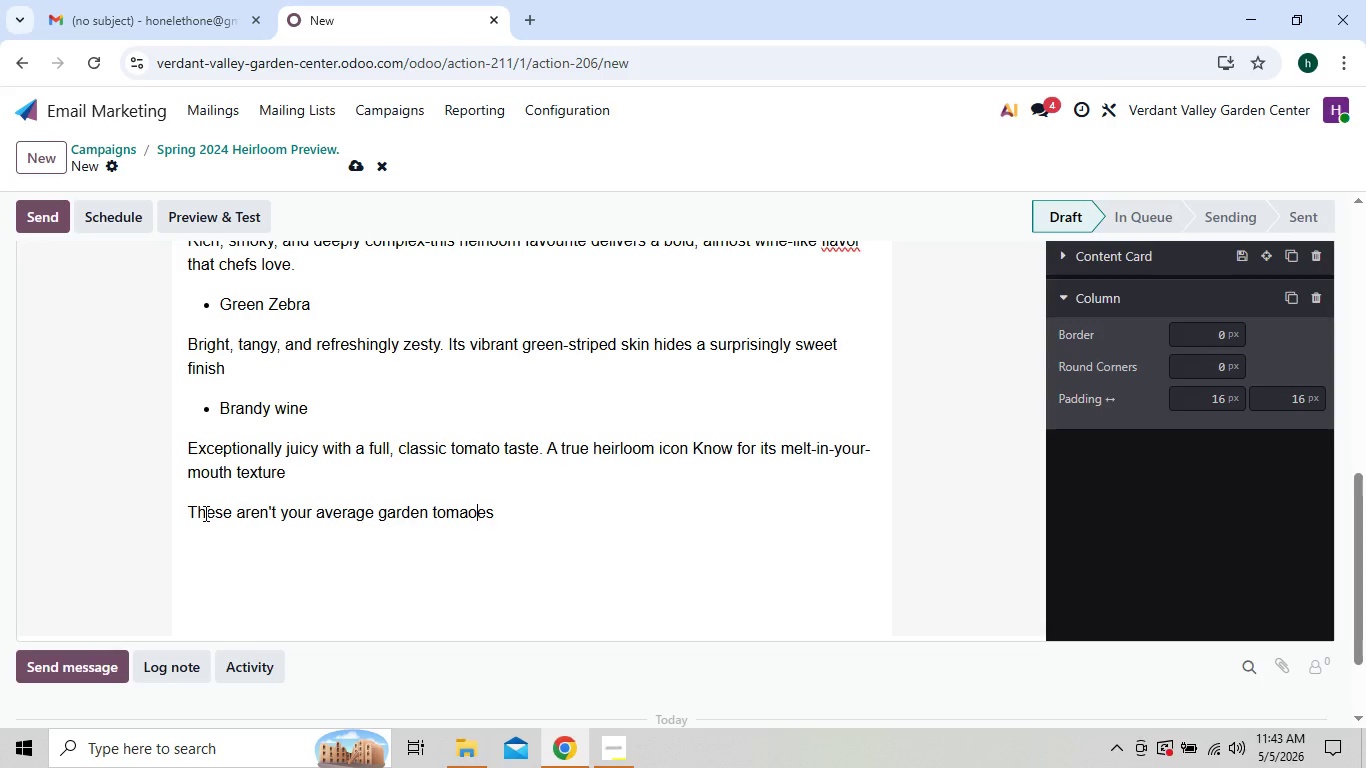 
key(ArrowLeft)
 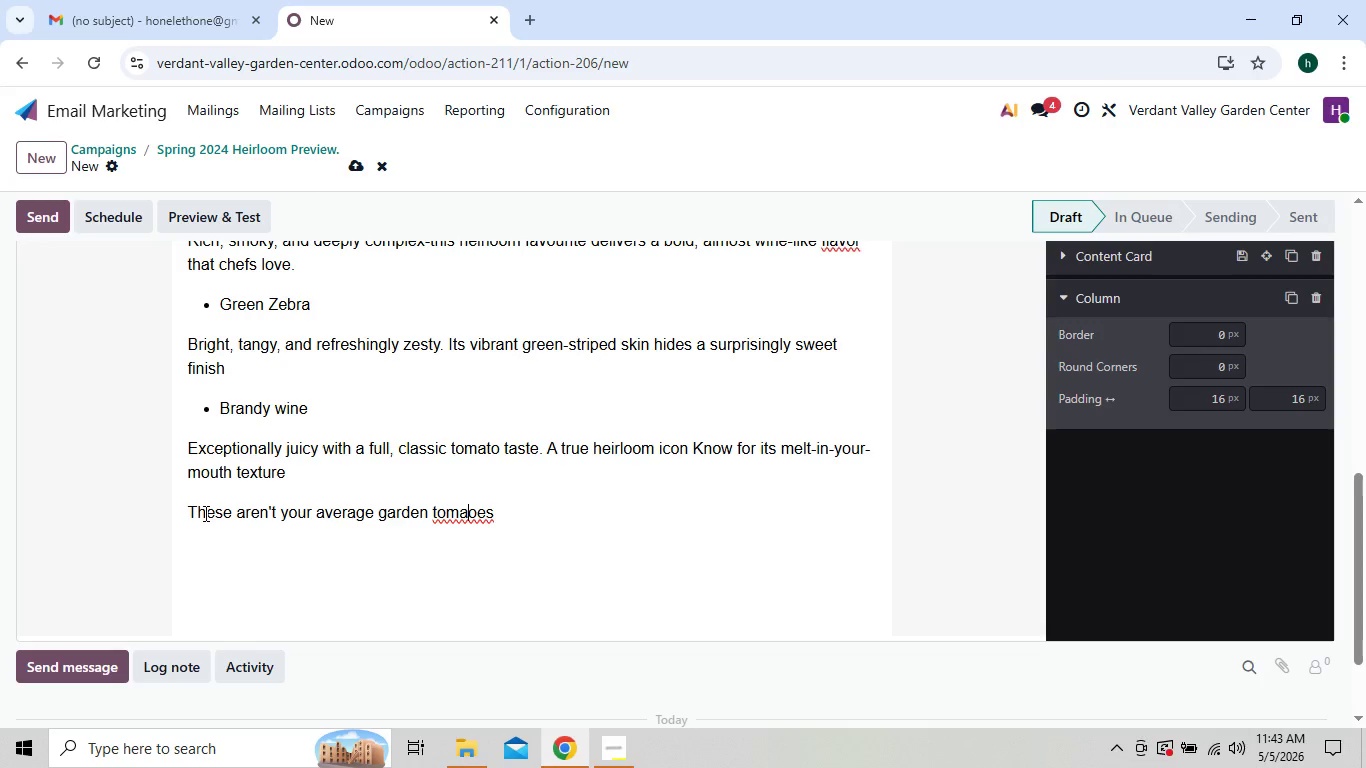 
key(T)
 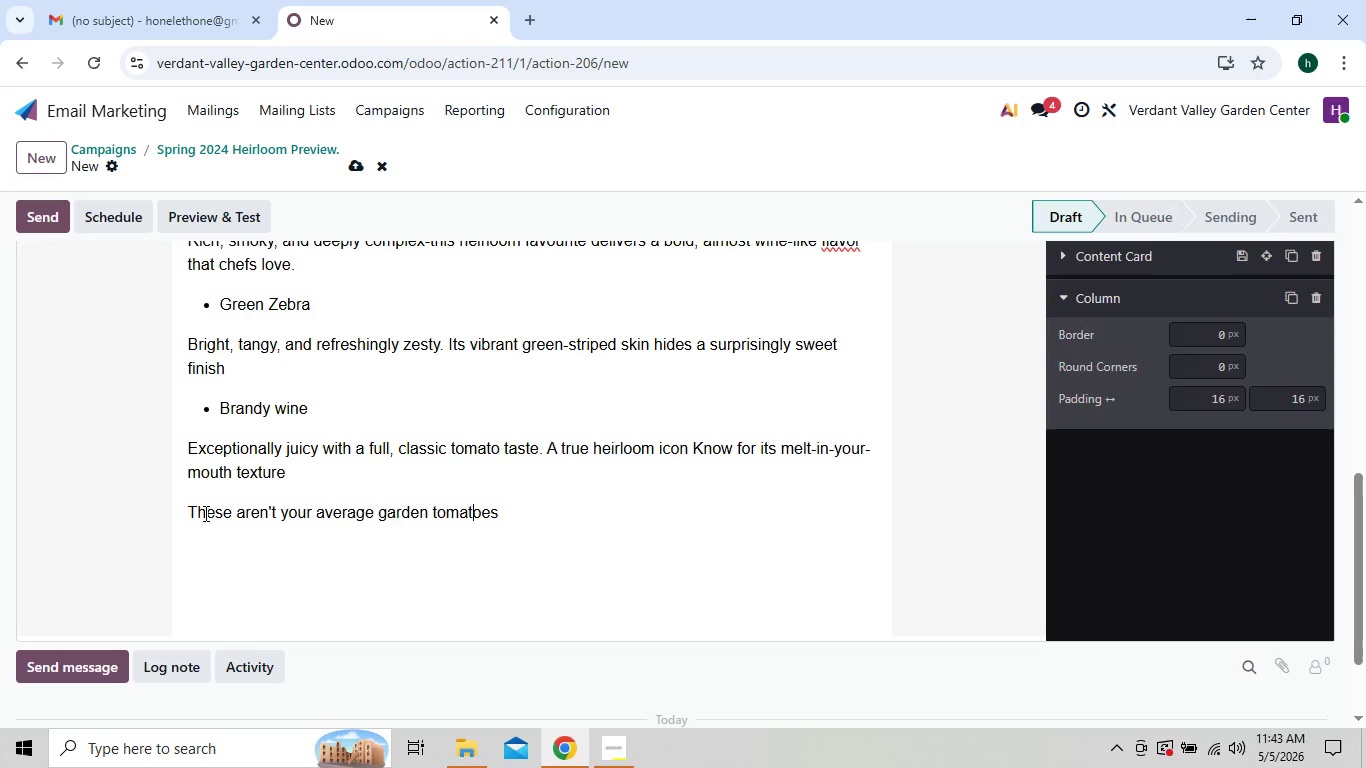 
key(ArrowRight)
 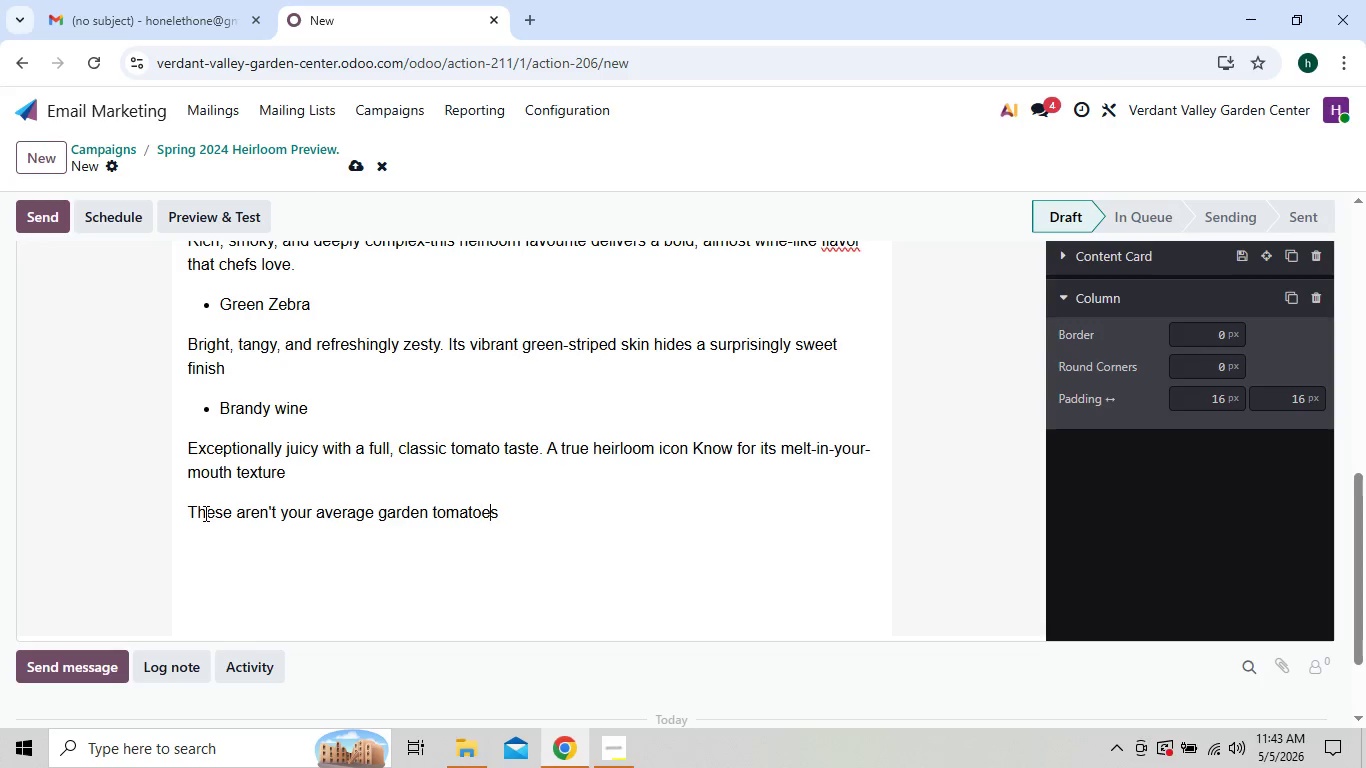 
key(ArrowRight)
 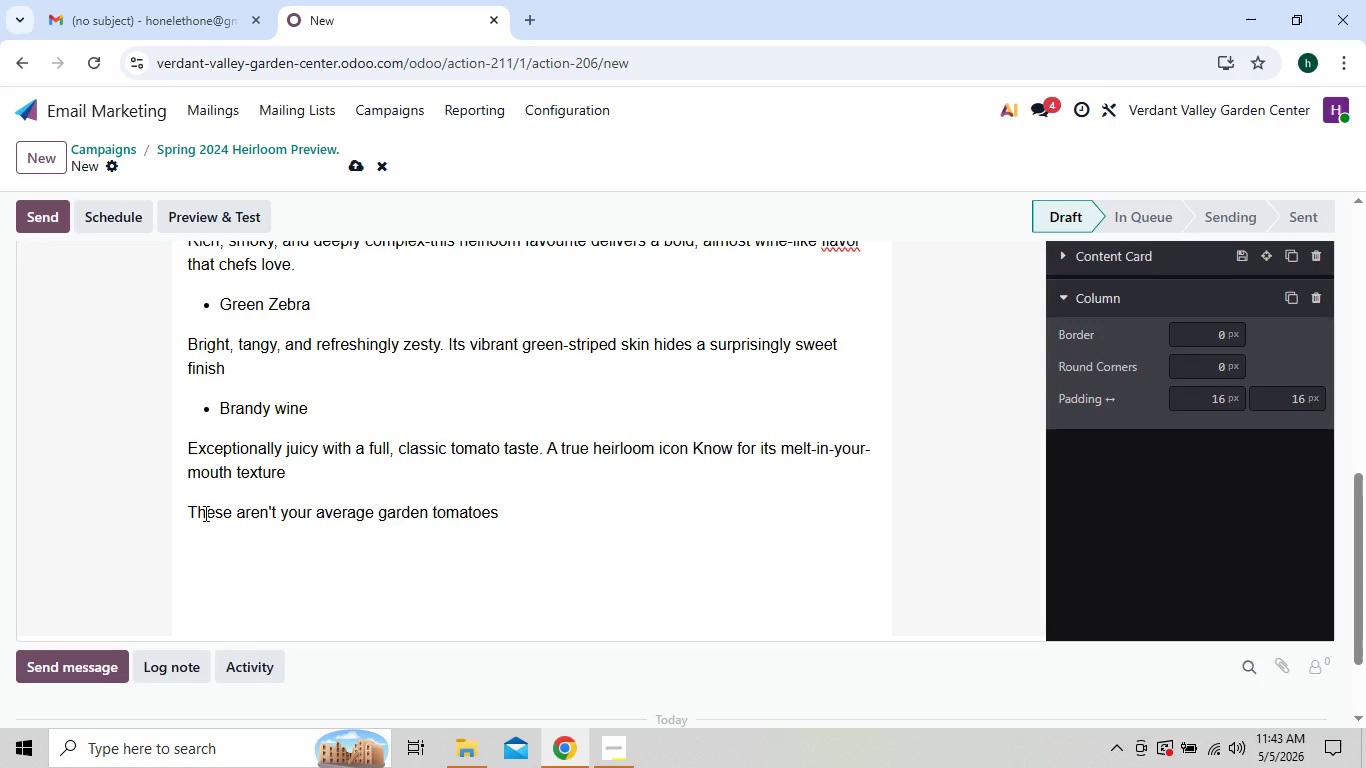 
key(ArrowRight)
 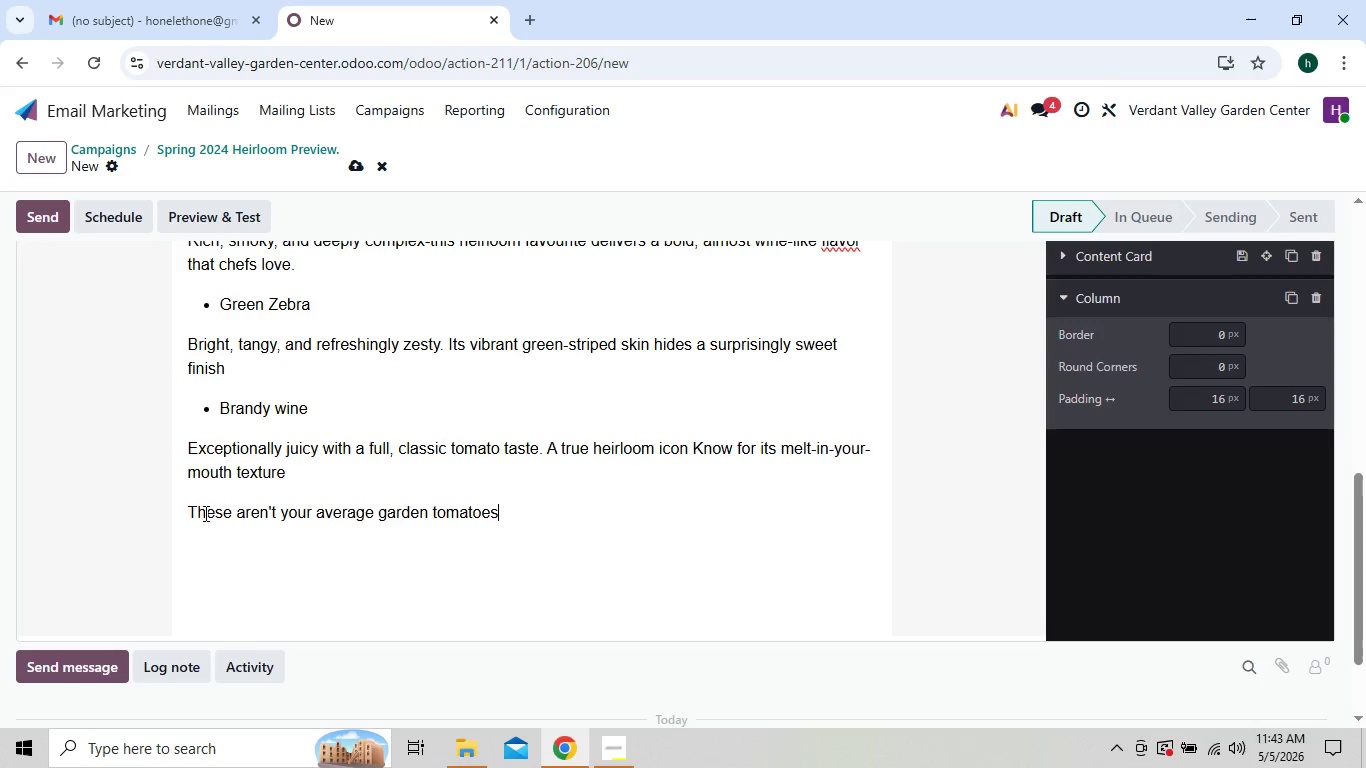 
type( they're grown)
 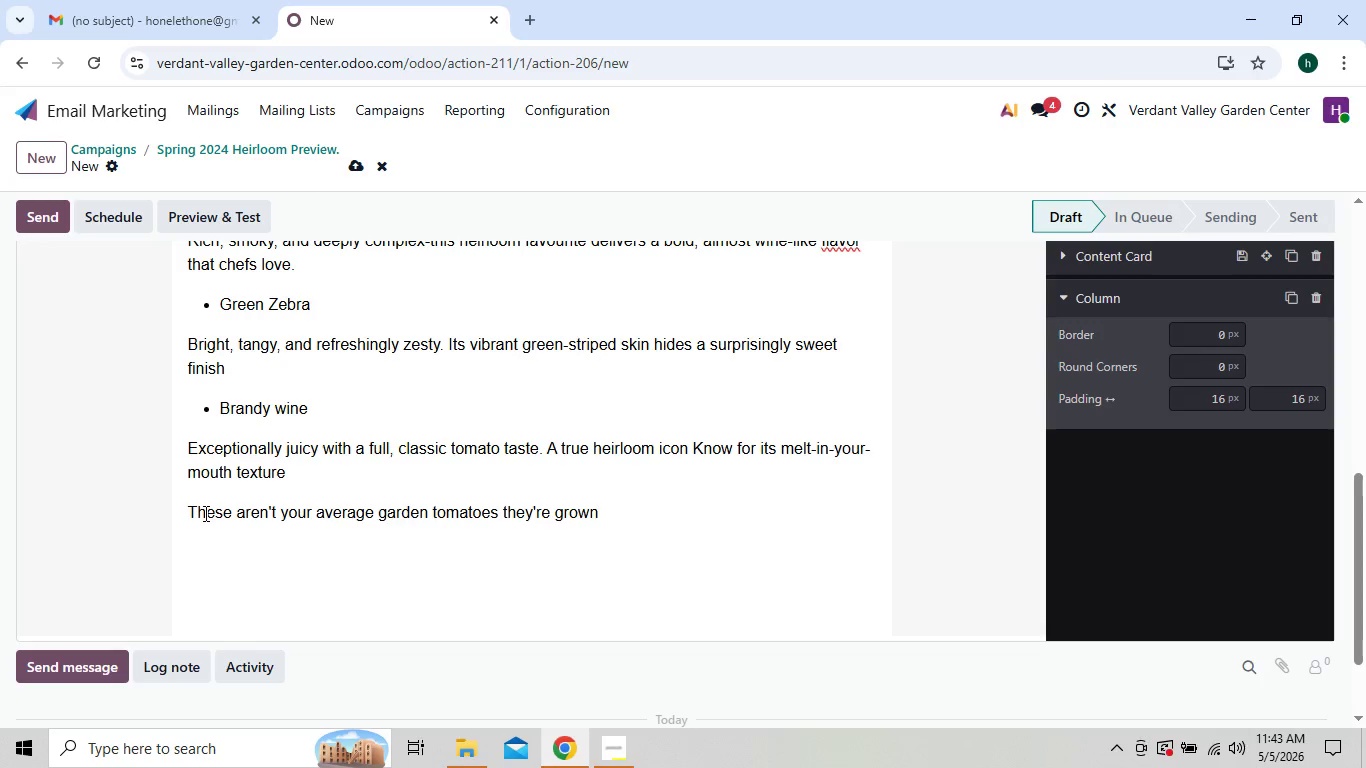 
type( for)
 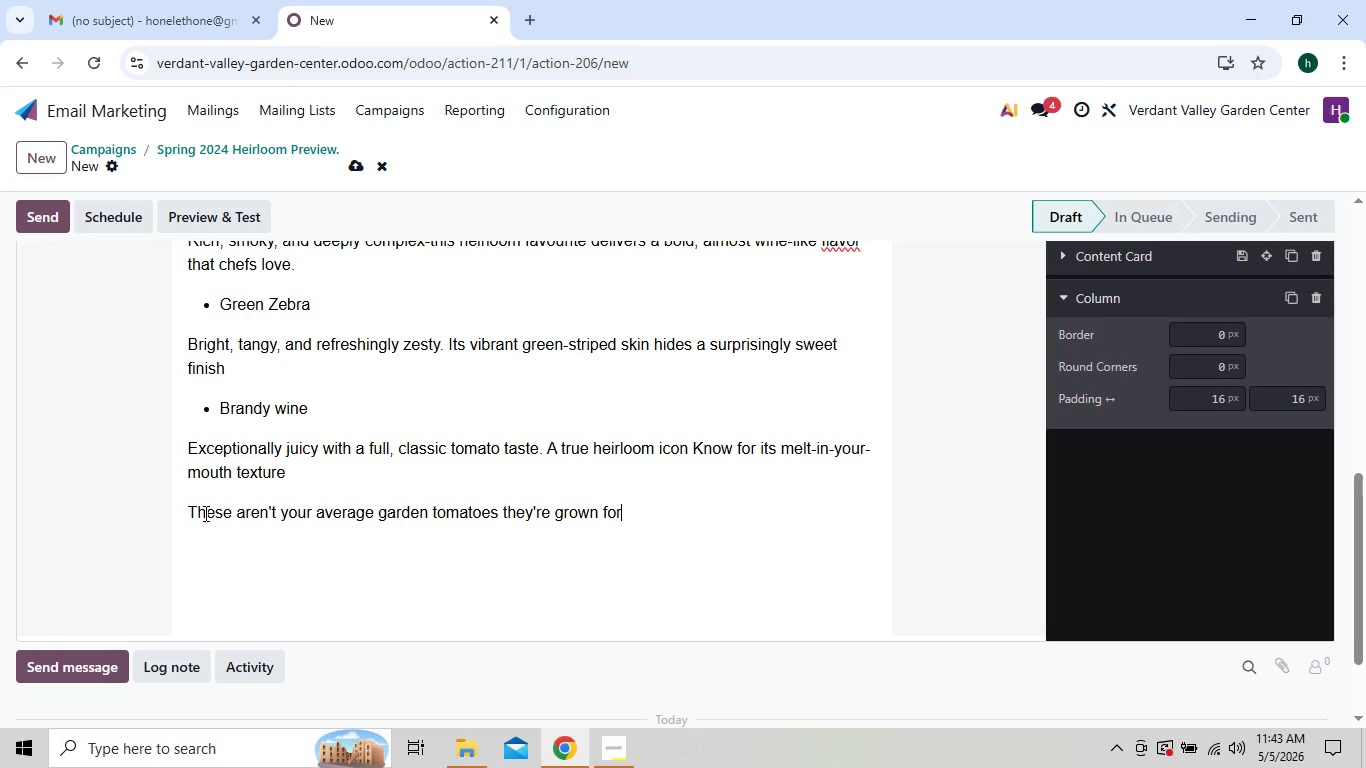 
type( those who appreciate depth, character)
 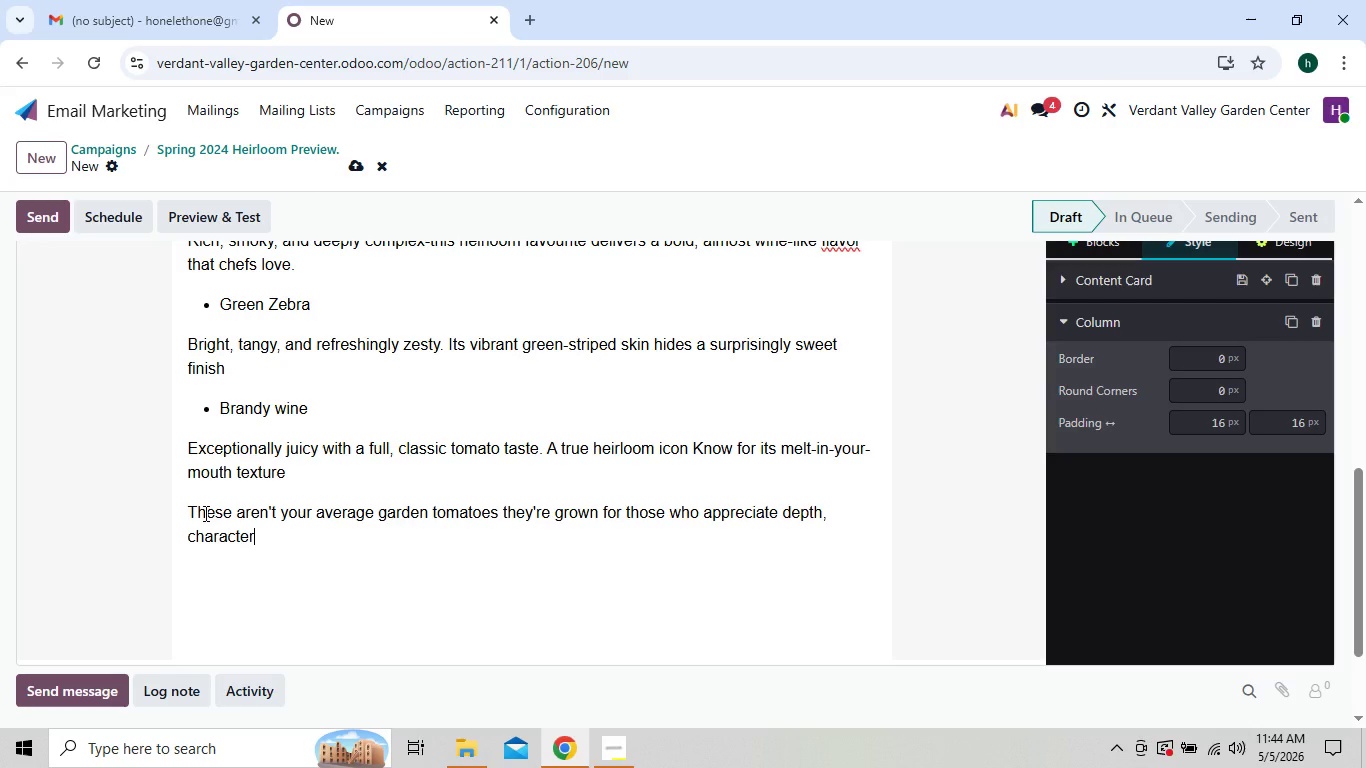 
type(, and )
 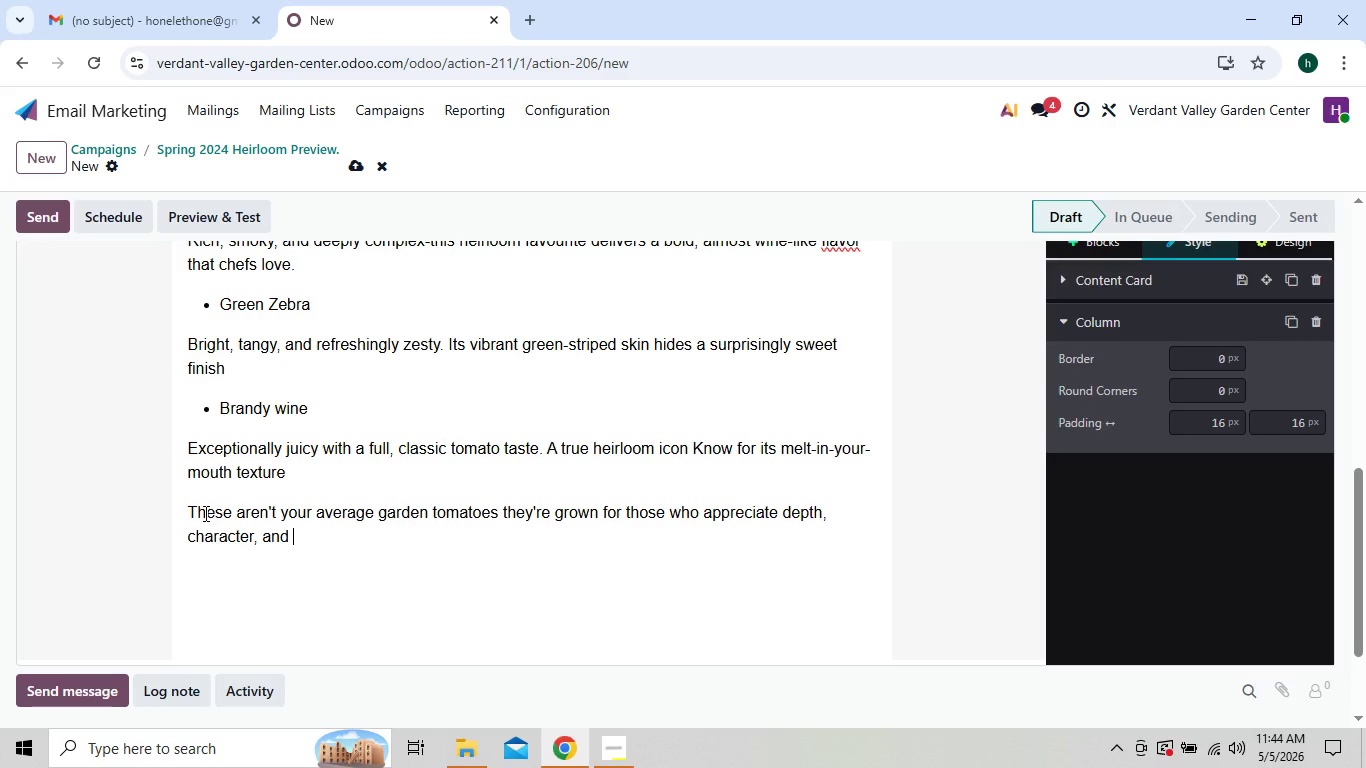 
type(authe)
 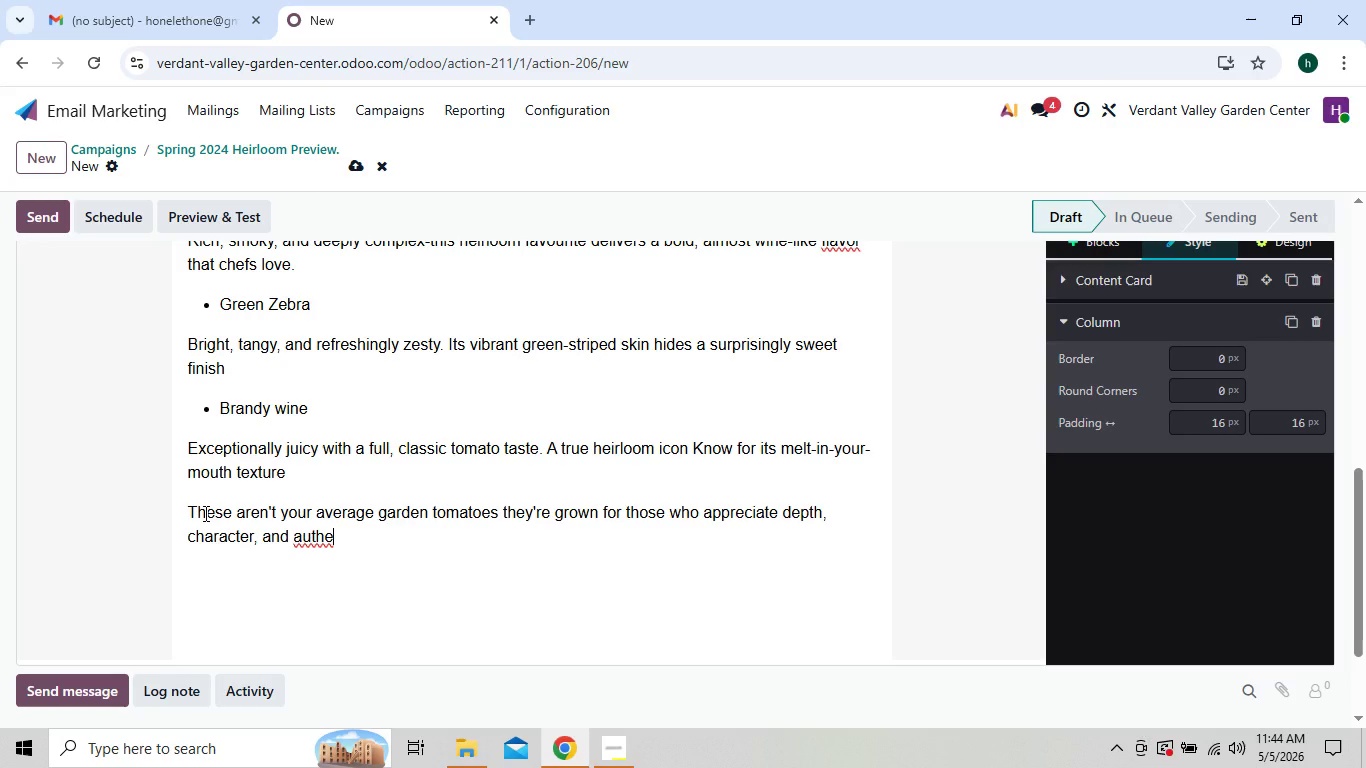 
type(nticity.)
 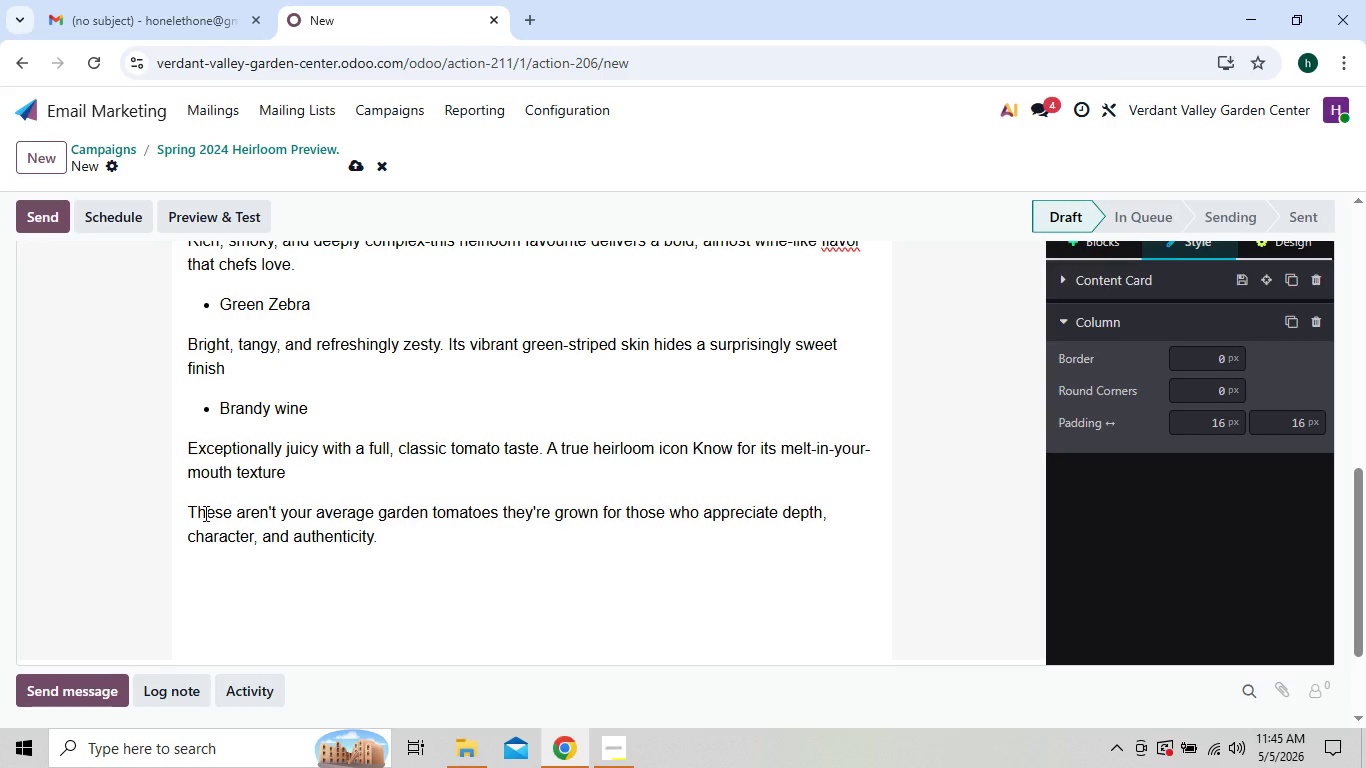 
wait(32.27)
 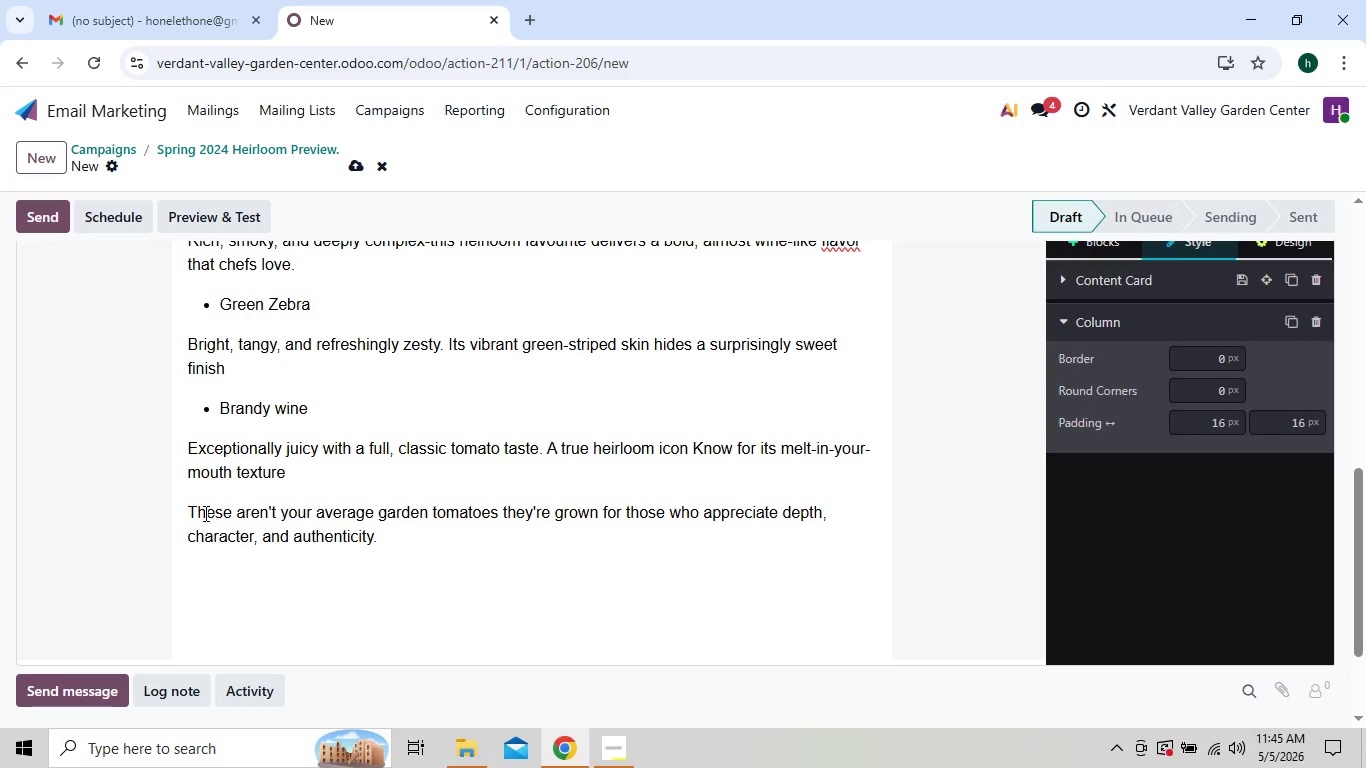 
left_click([592, 750])